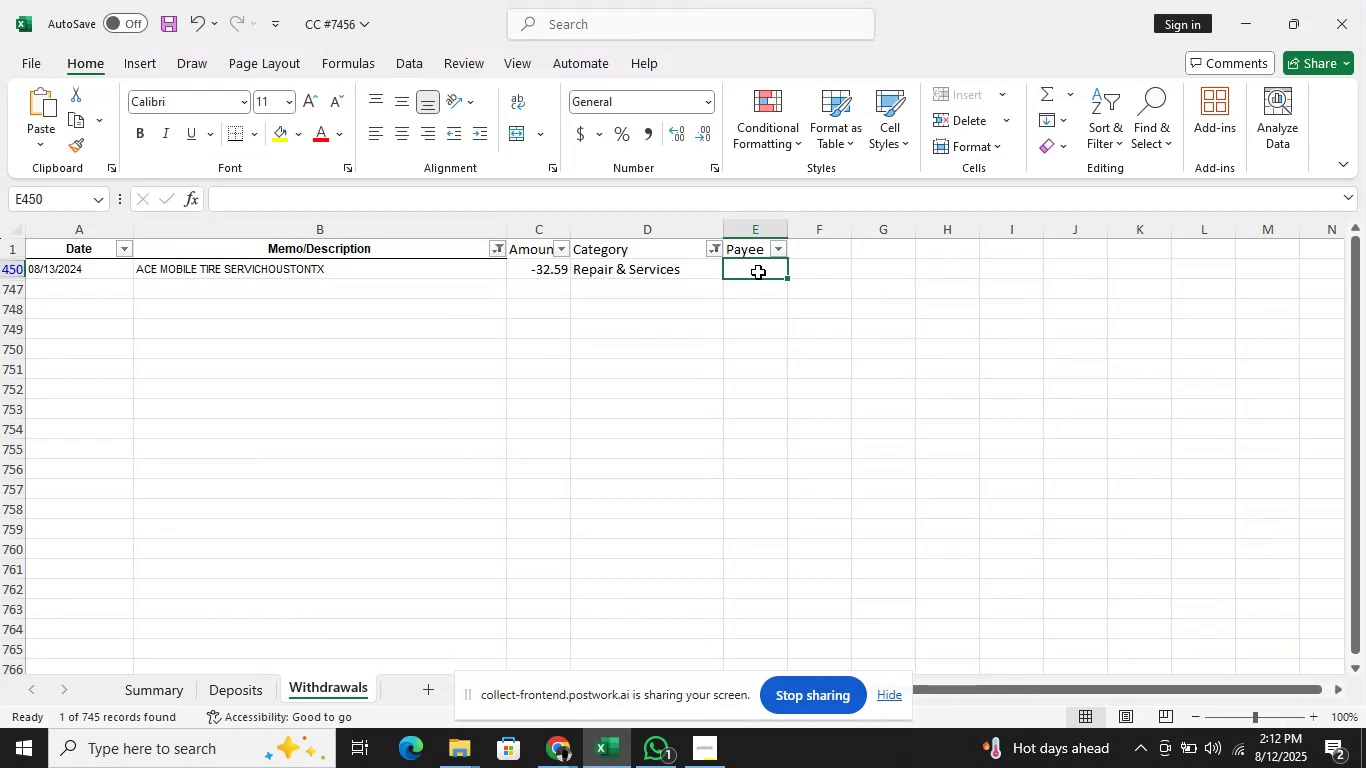 
type(Moi=)
key(Backspace)
key(Backspace)
type(bile Tire Service)
 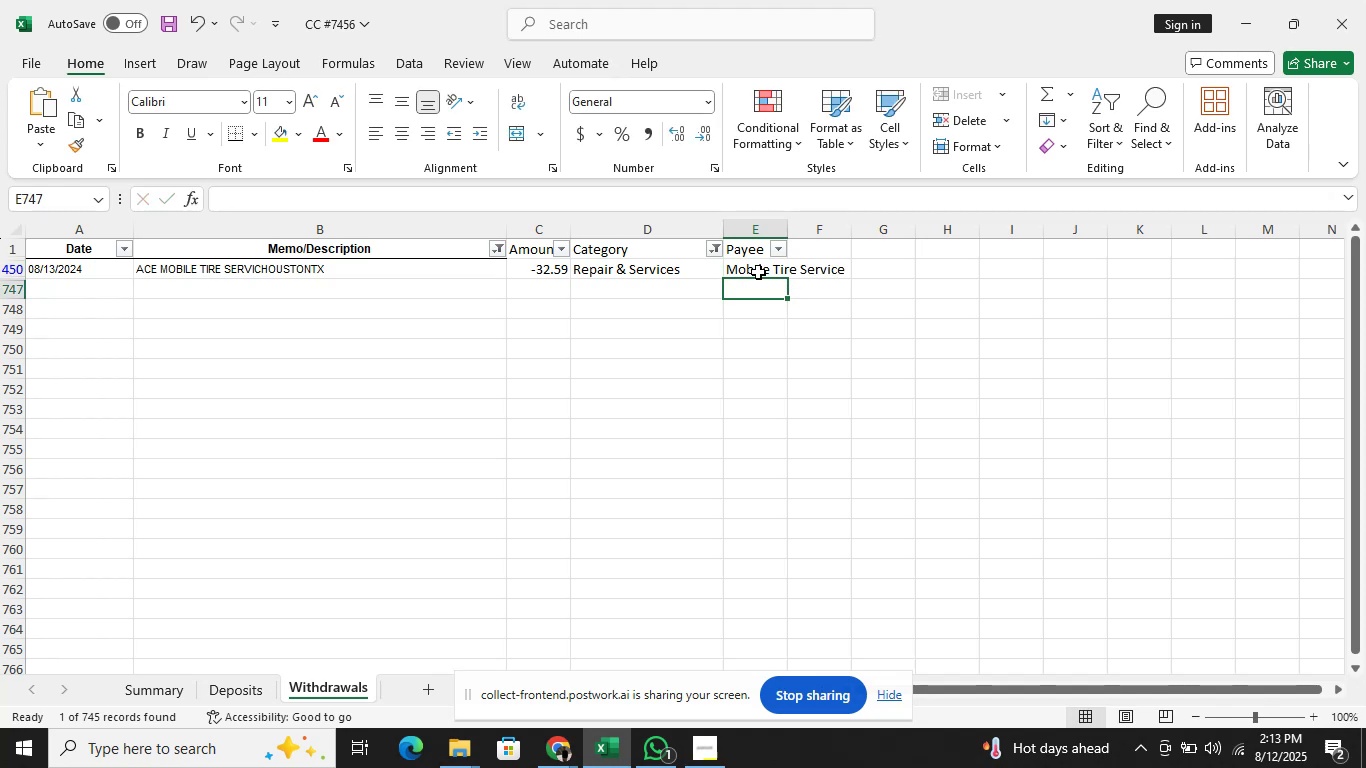 
 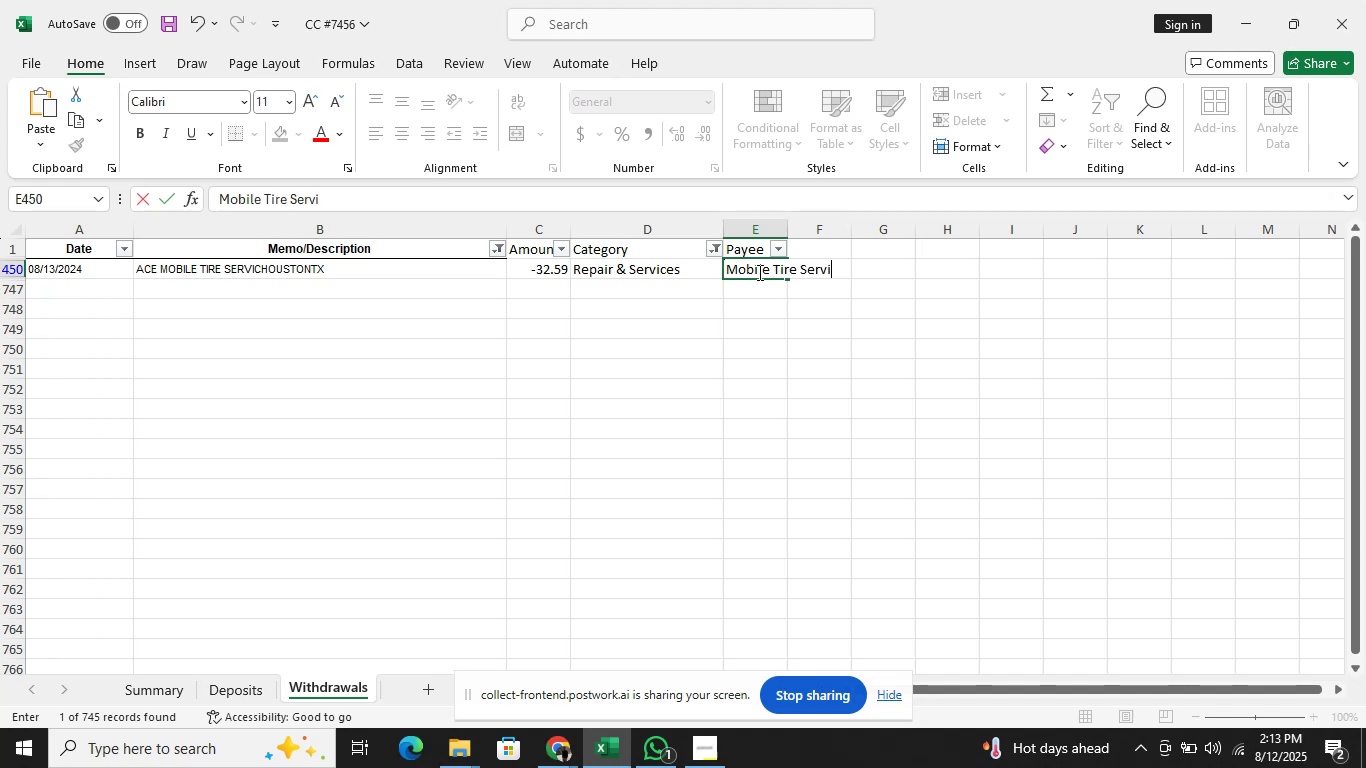 
key(Enter)
 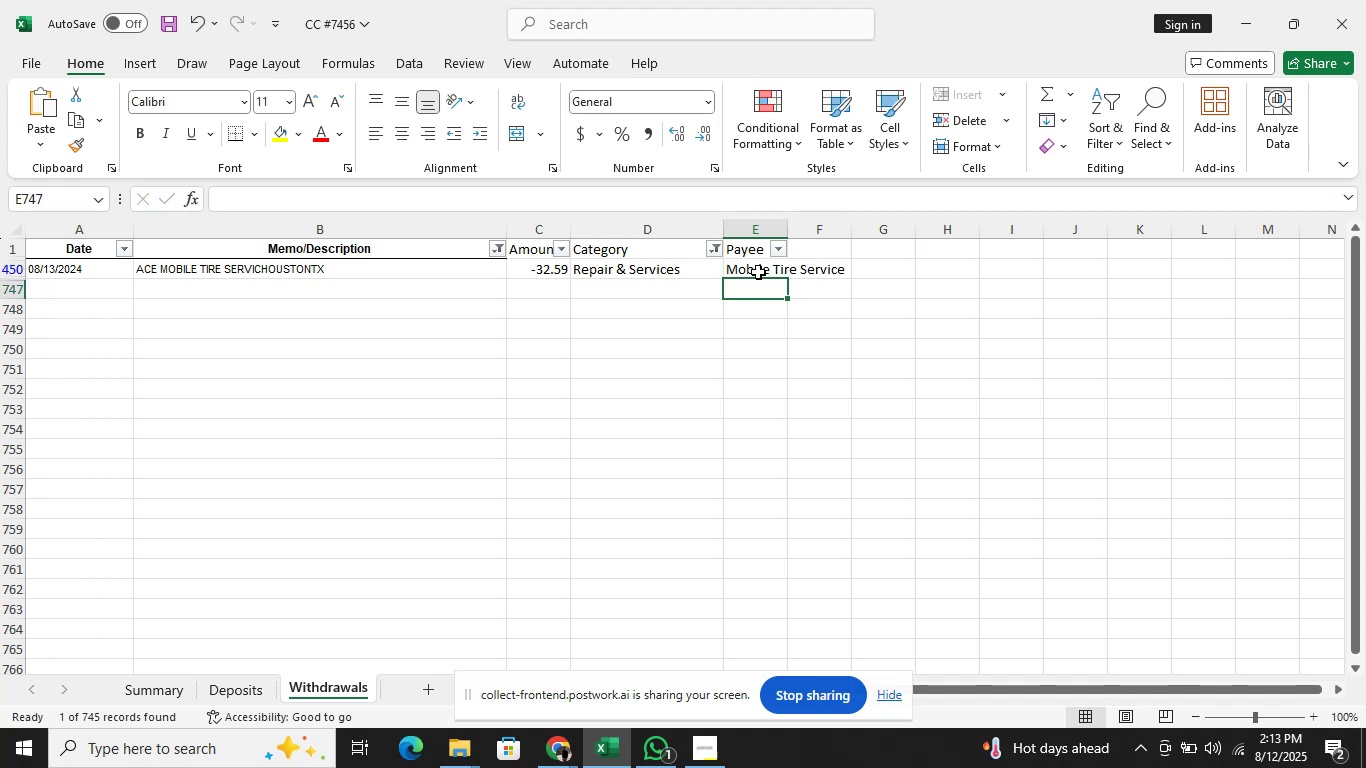 
key(ArrowUp)
 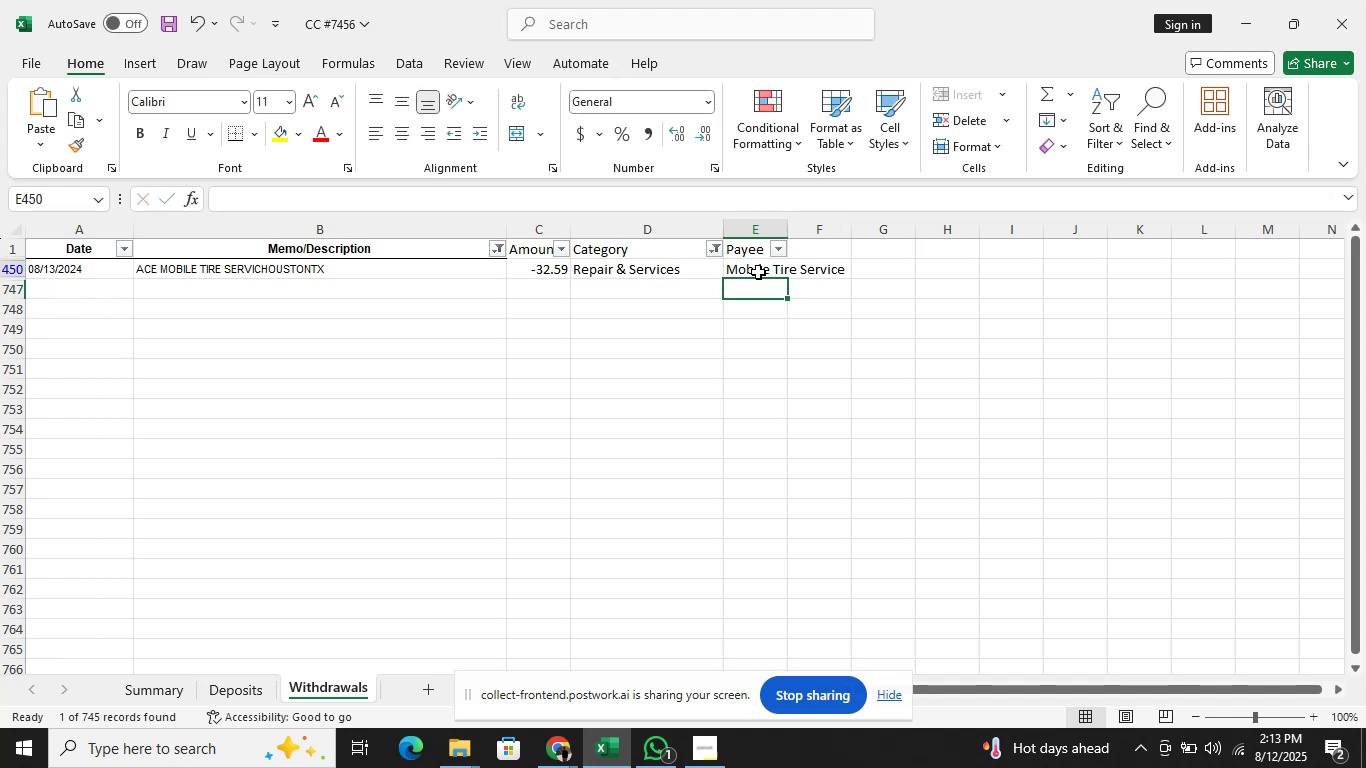 
key(ArrowLeft)
 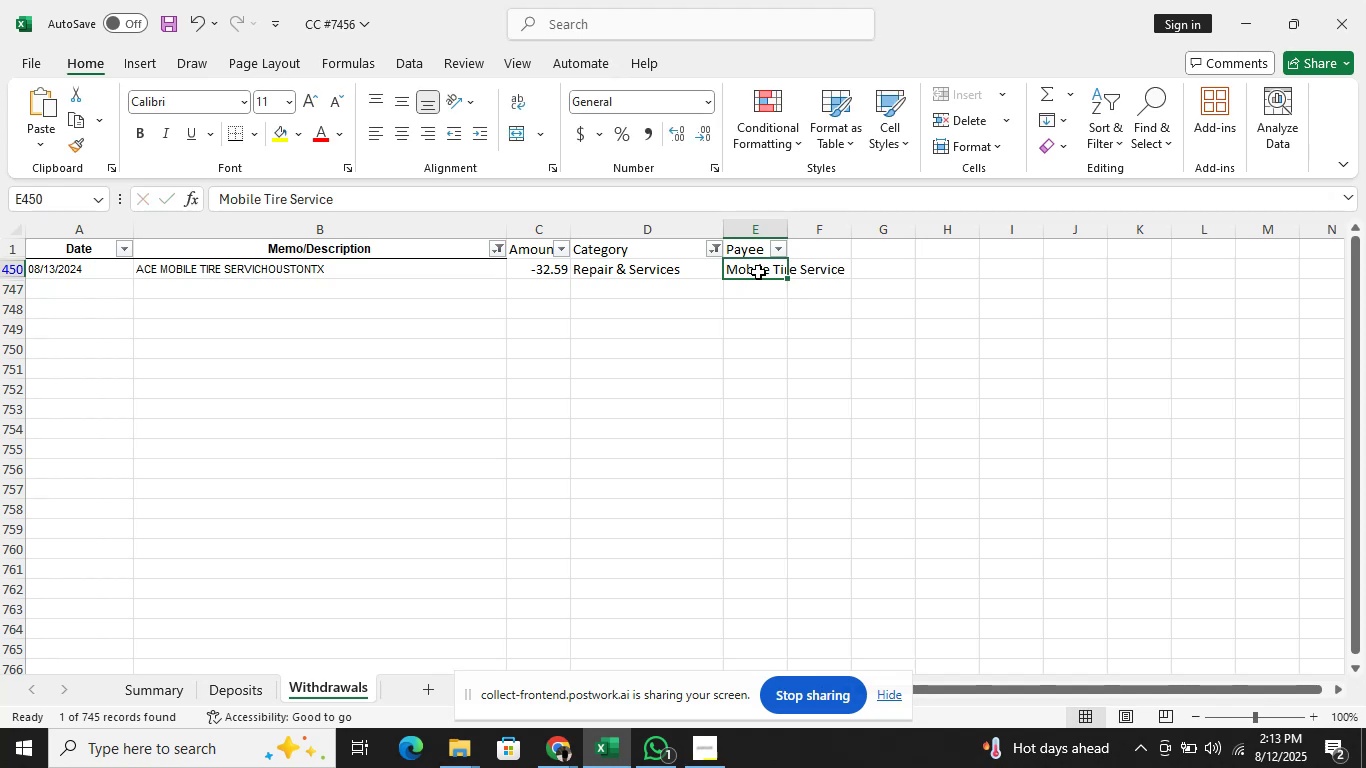 
key(ArrowLeft)
 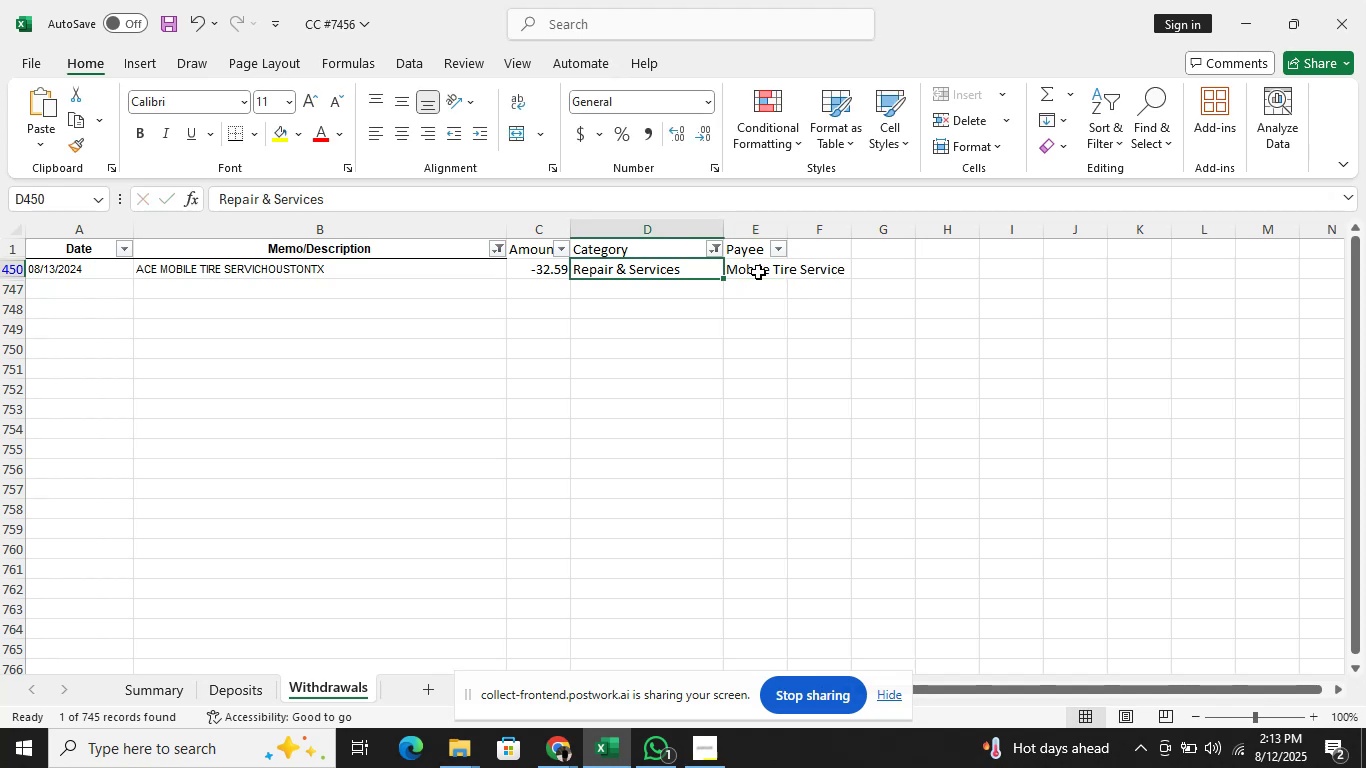 
key(ArrowLeft)
 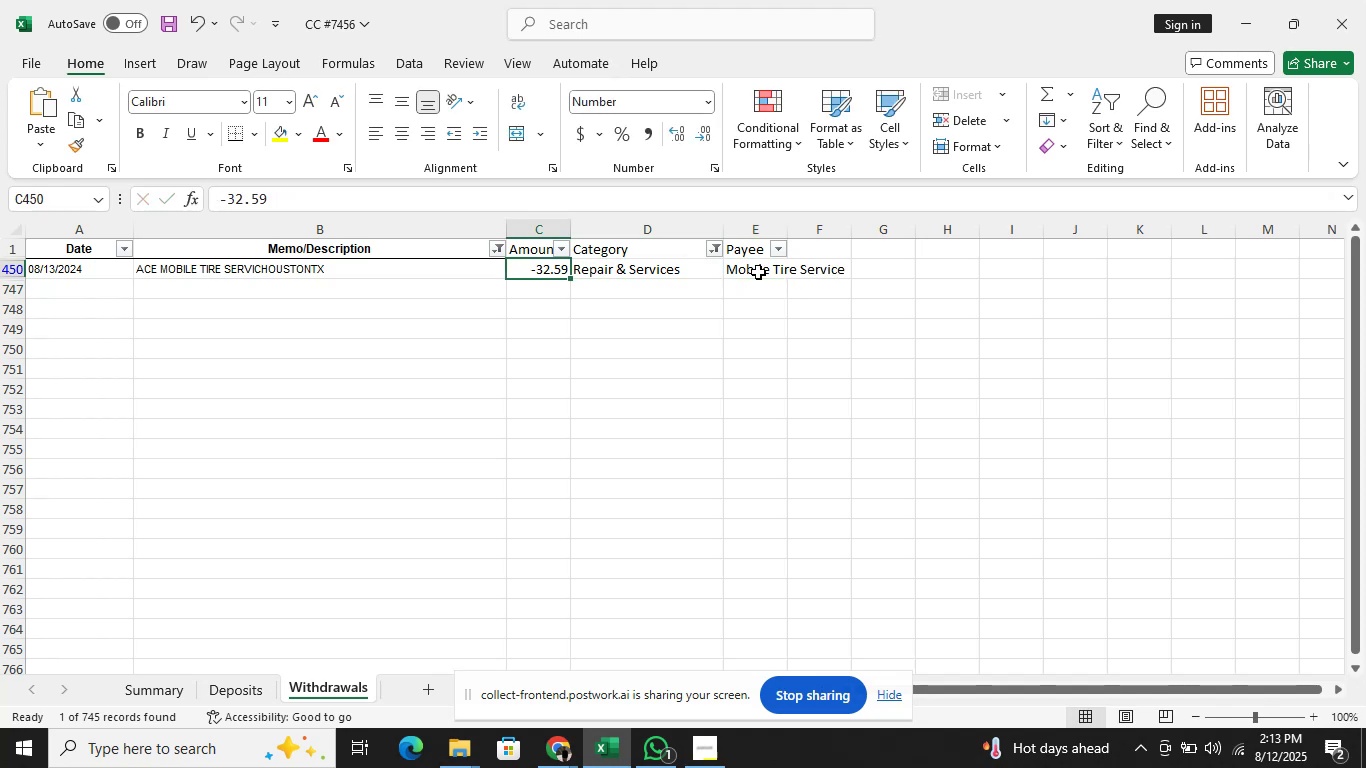 
key(ArrowUp)
 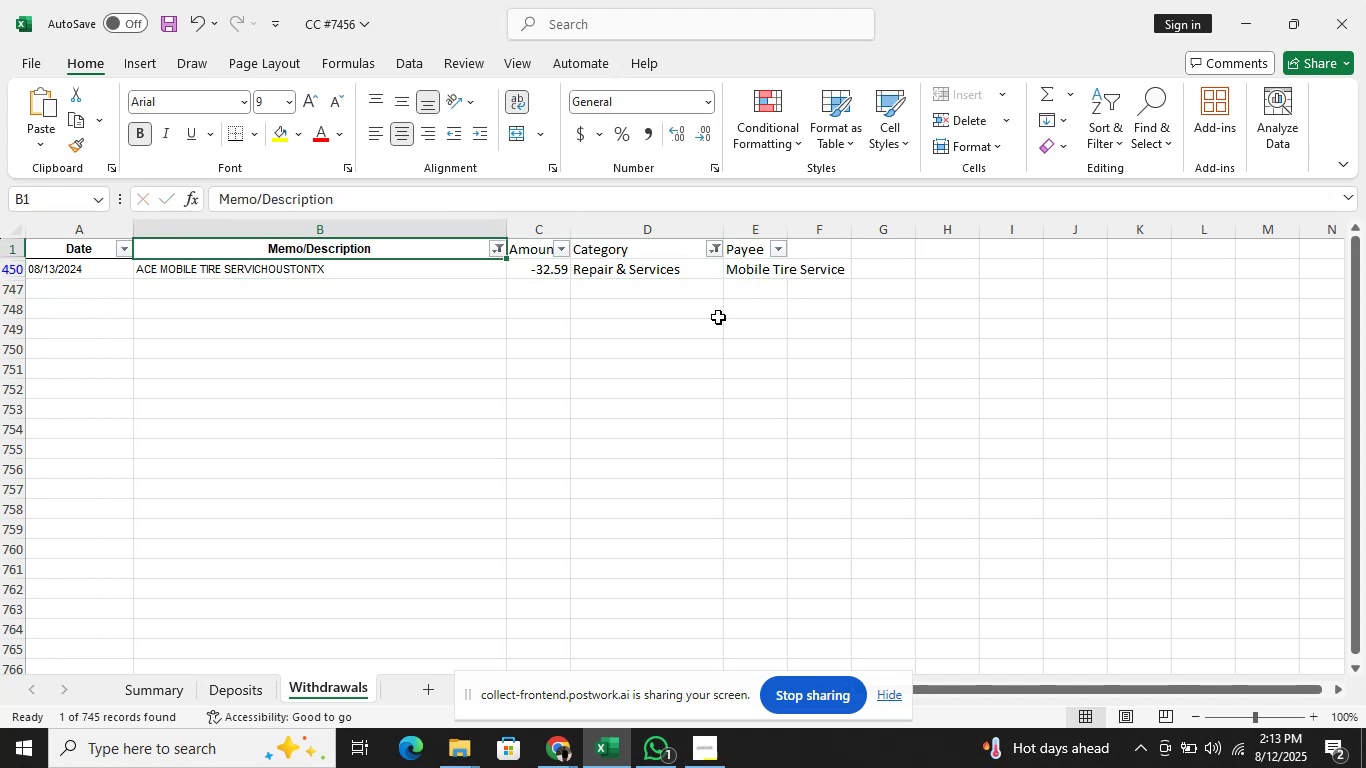 
key(Alt+AltLeft)
 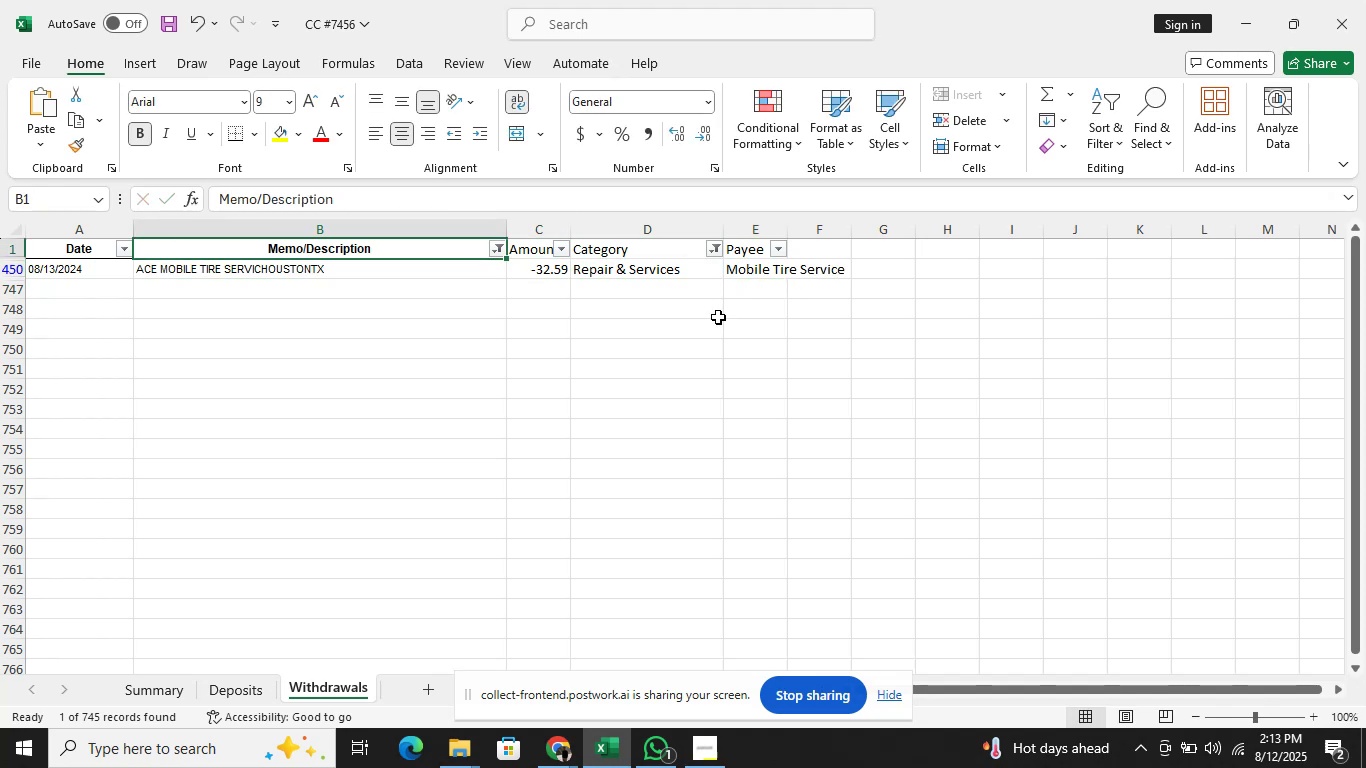 
key(Alt+ArrowDown)
 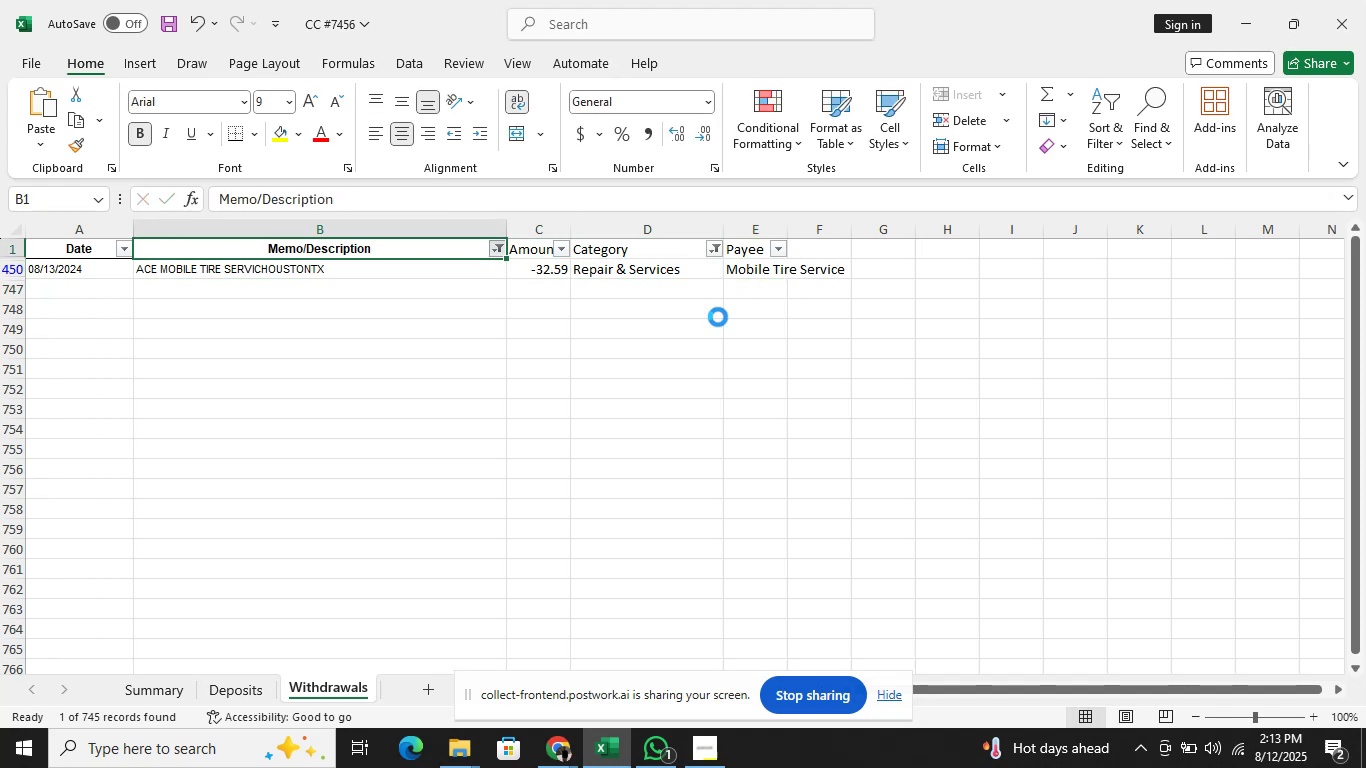 
key(ArrowDown)
 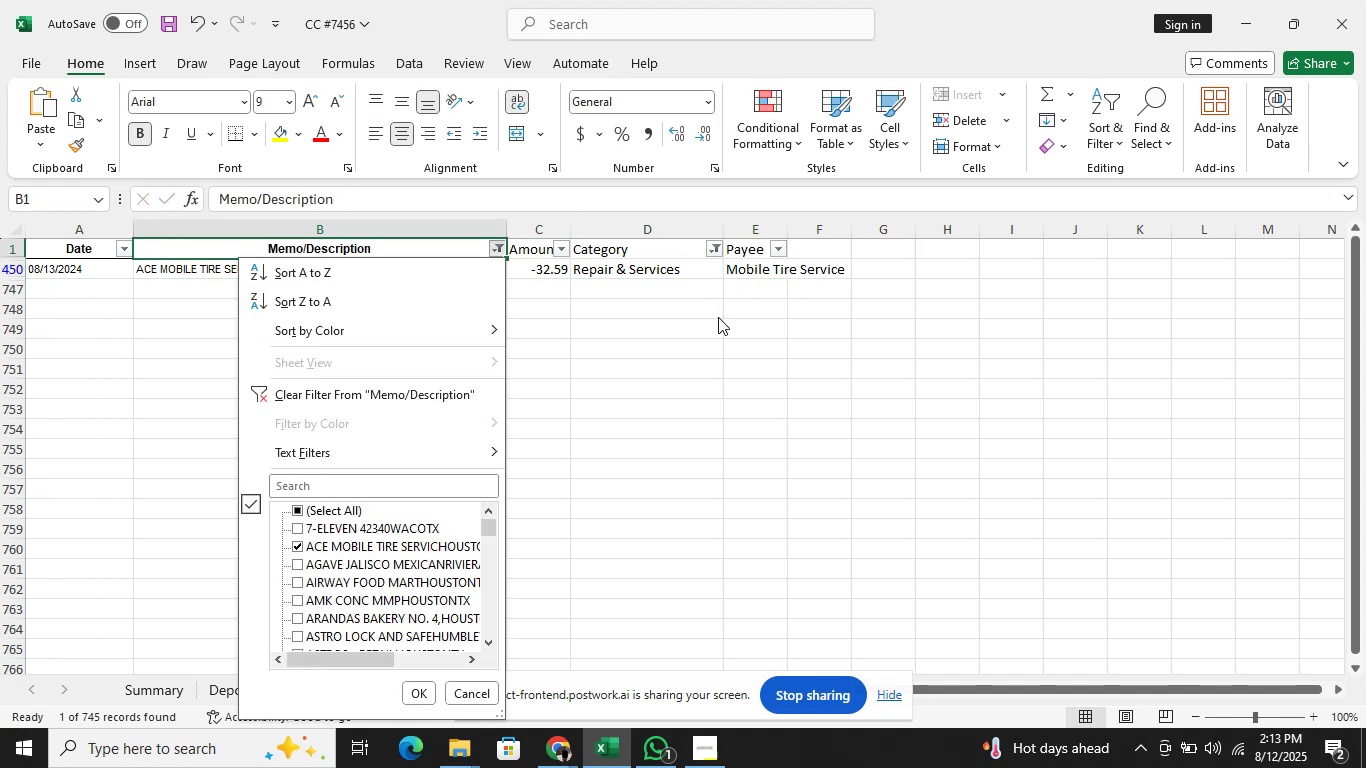 
key(ArrowDown)
 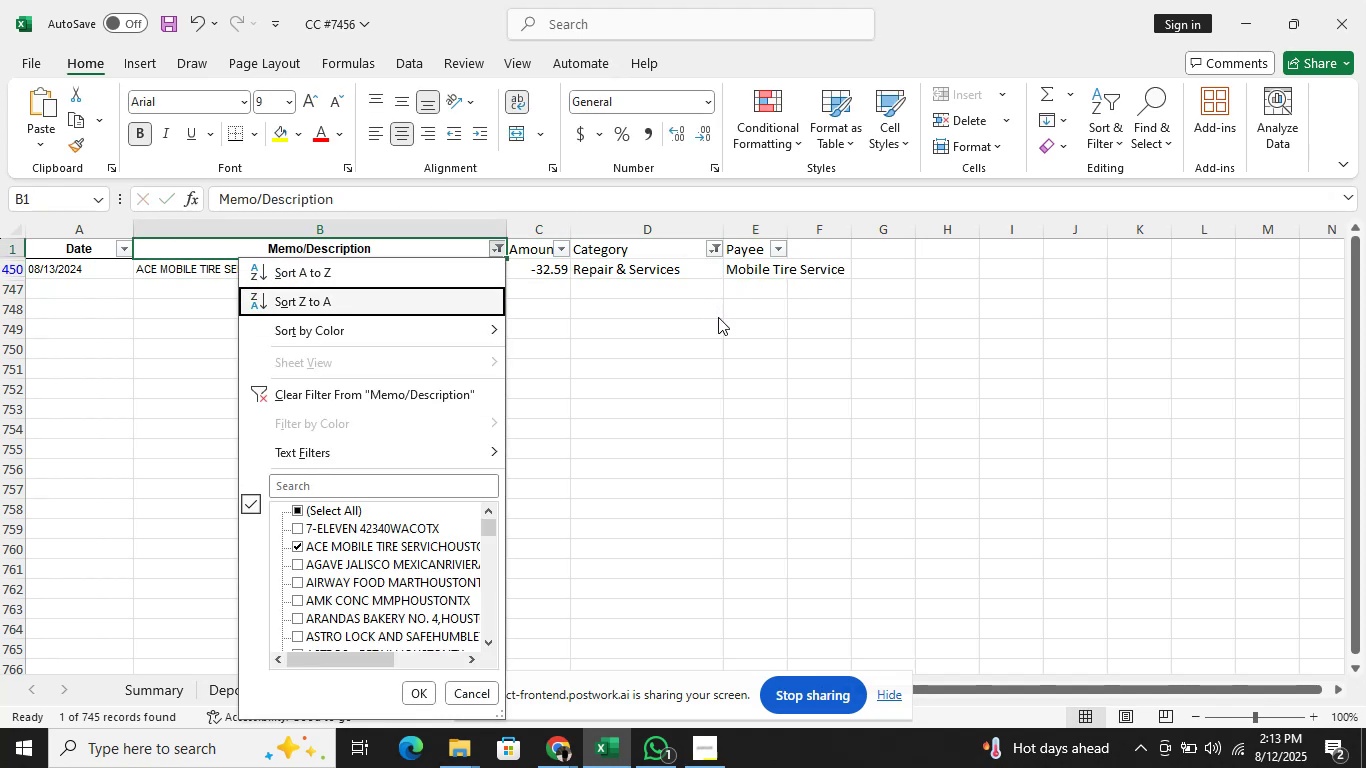 
key(ArrowDown)
 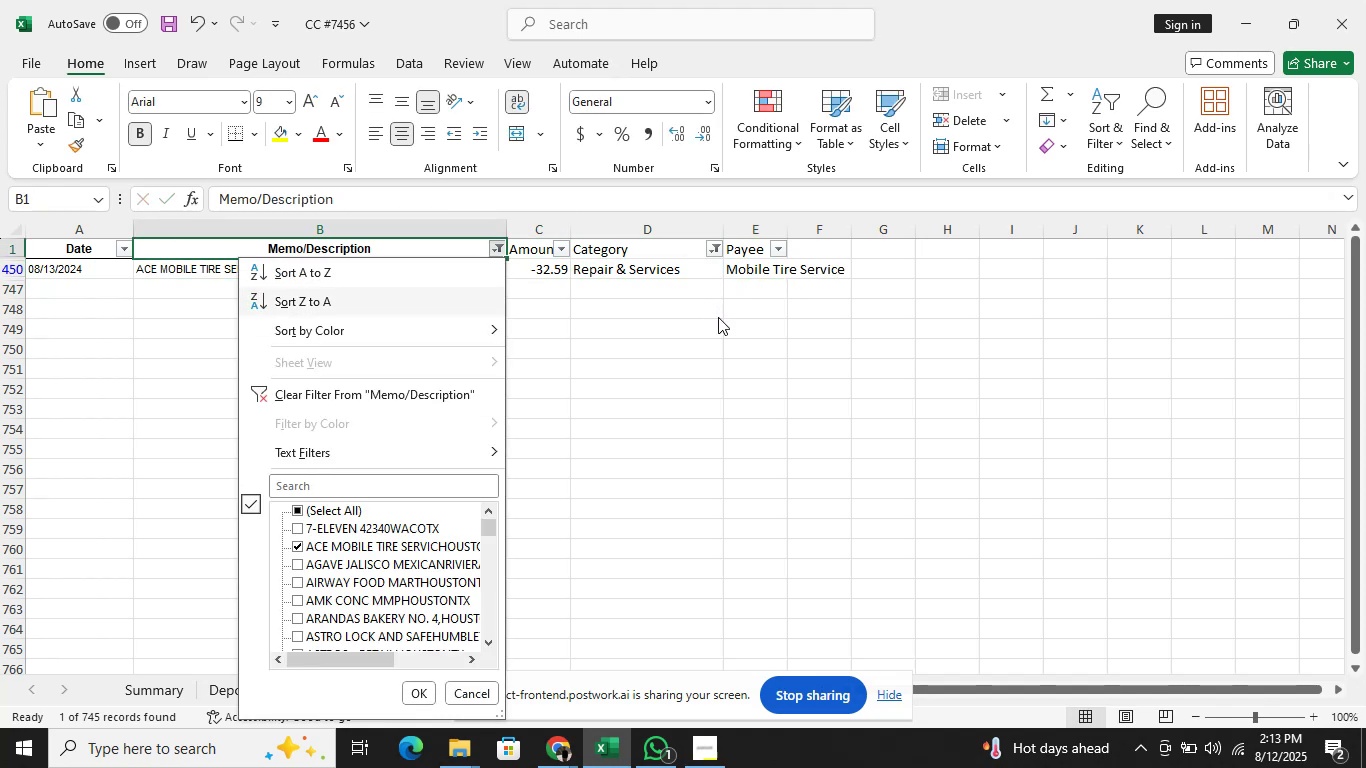 
key(ArrowDown)
 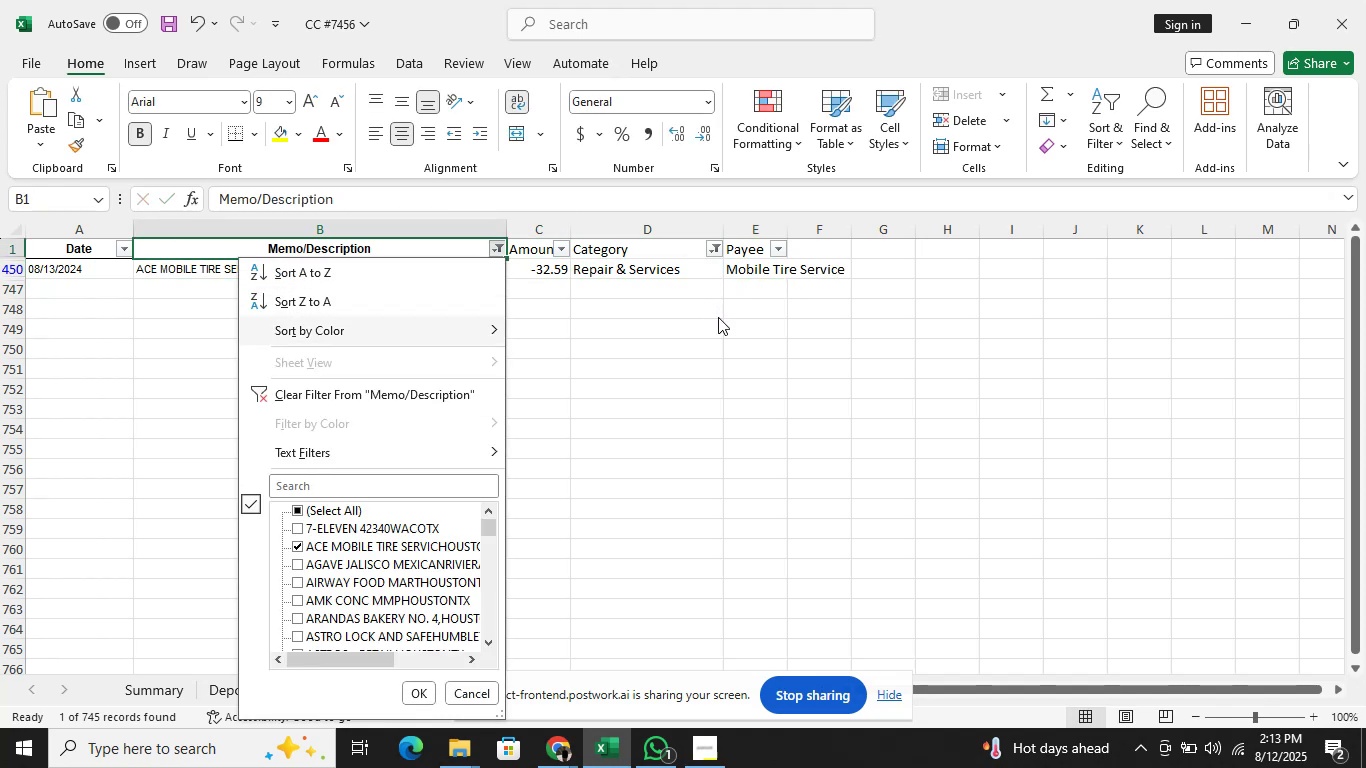 
key(ArrowDown)
 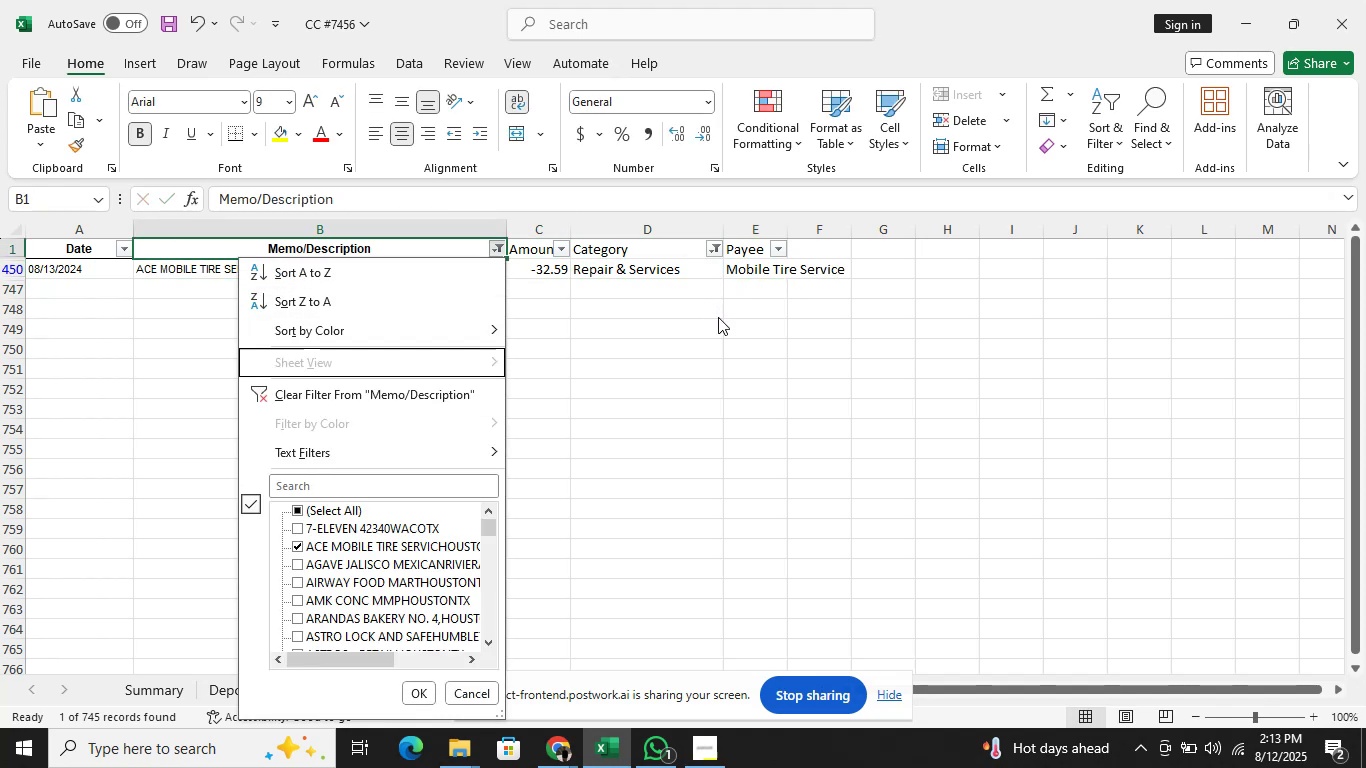 
key(ArrowDown)
 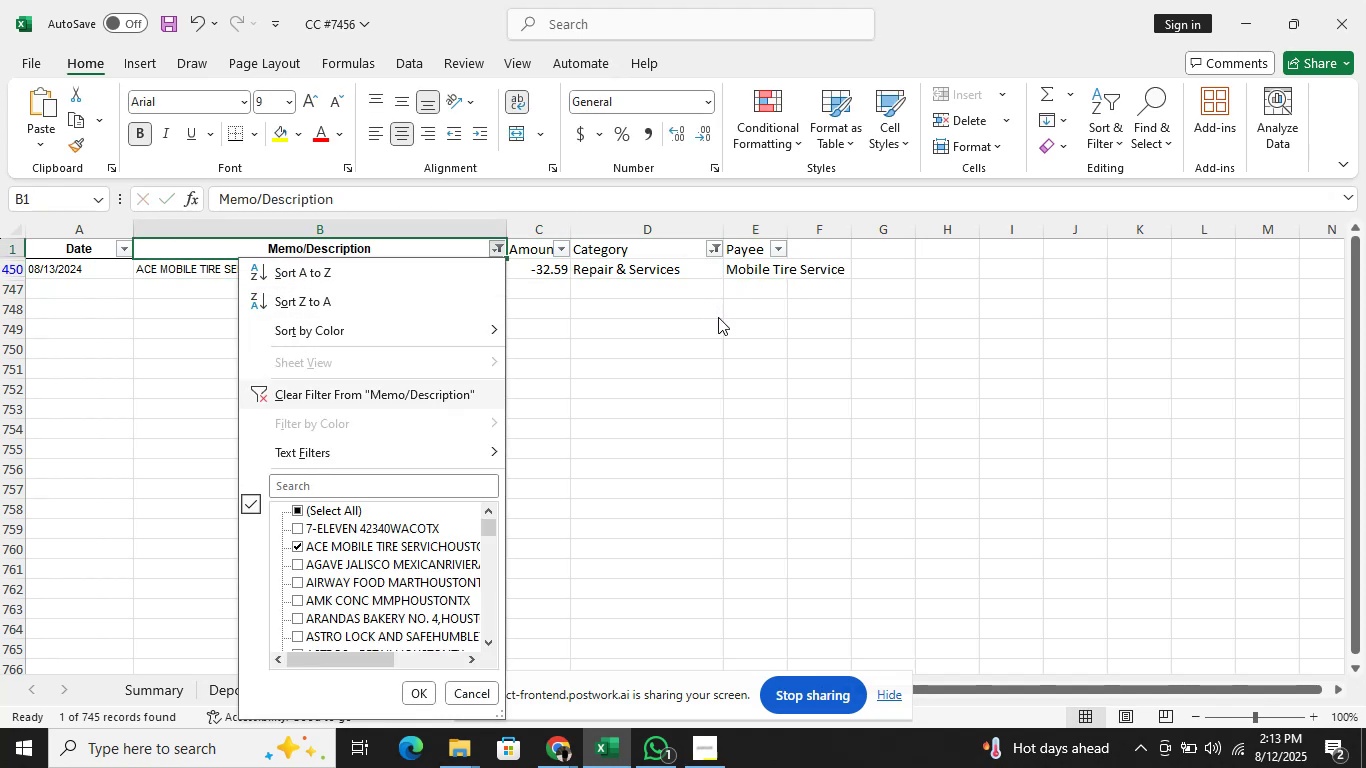 
key(ArrowDown)
 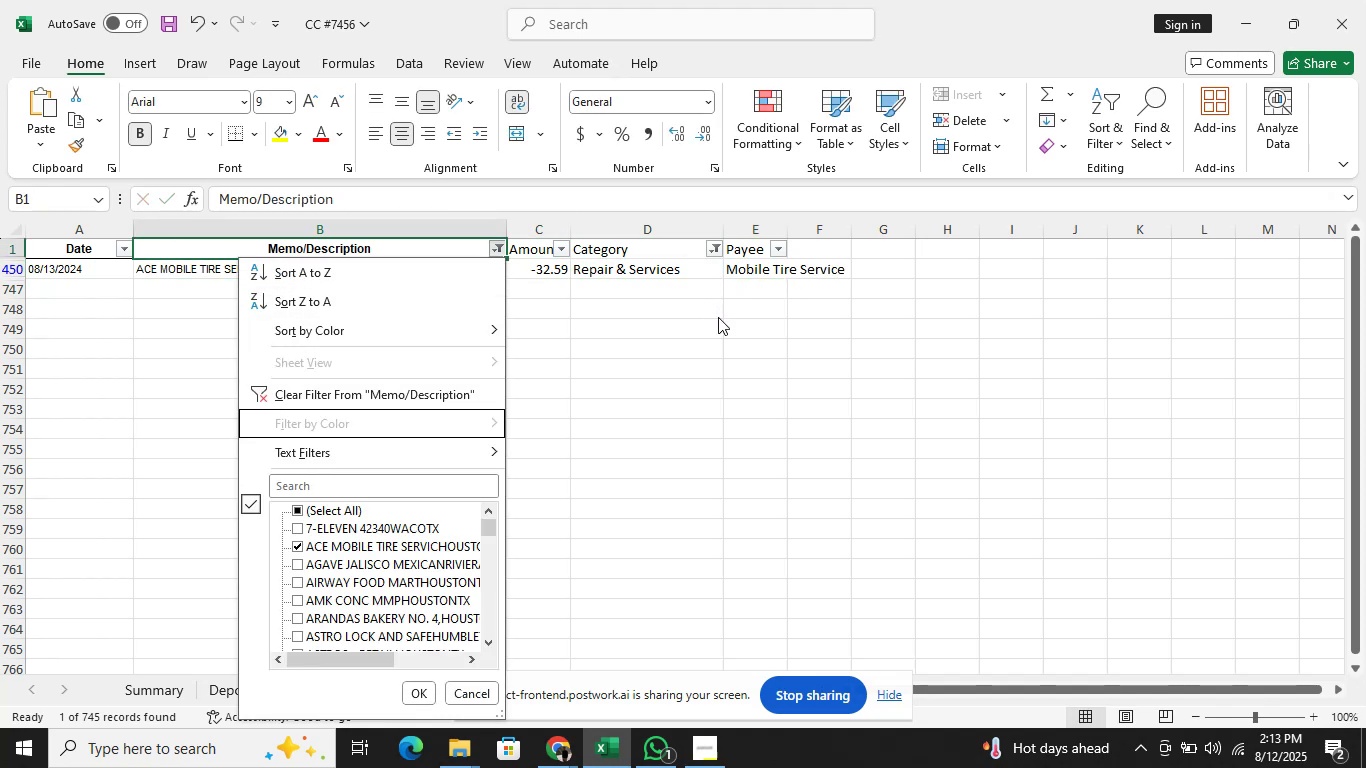 
key(ArrowDown)
 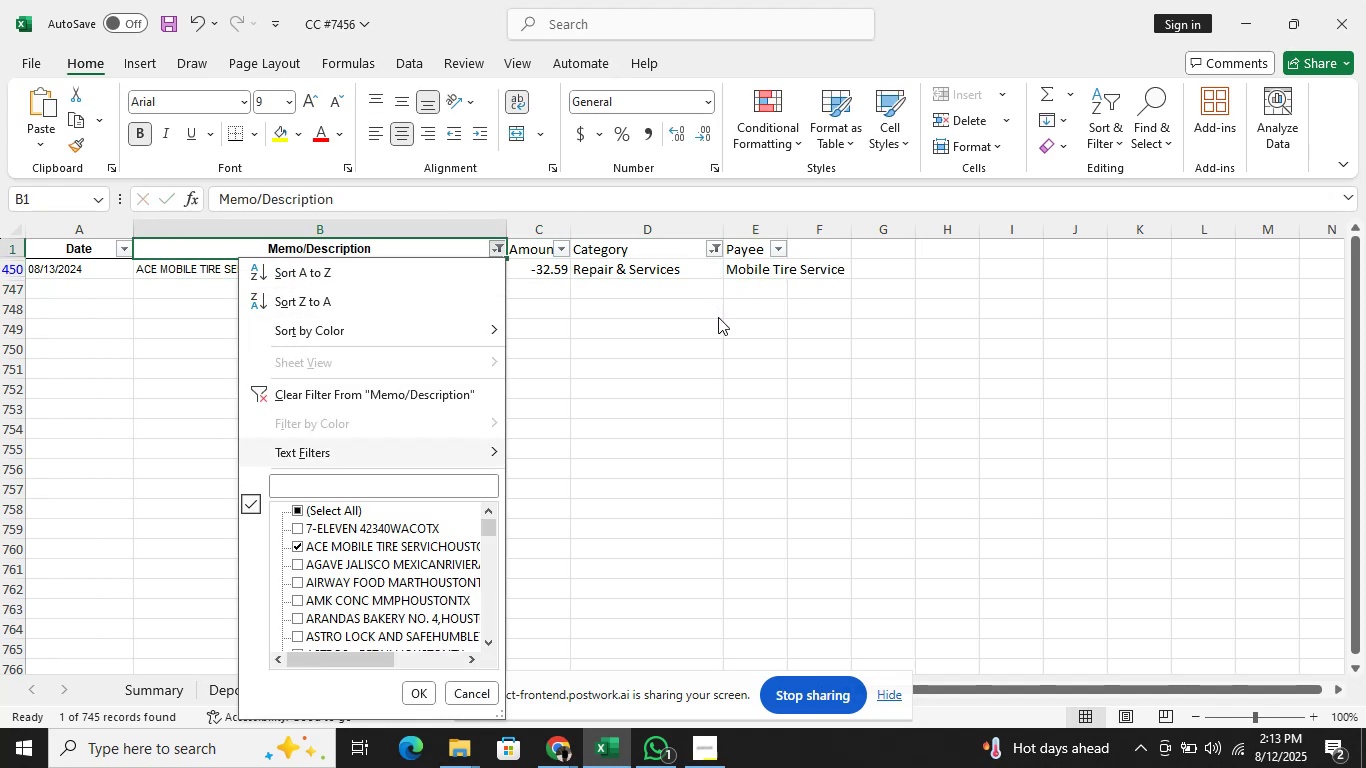 
key(ArrowDown)
 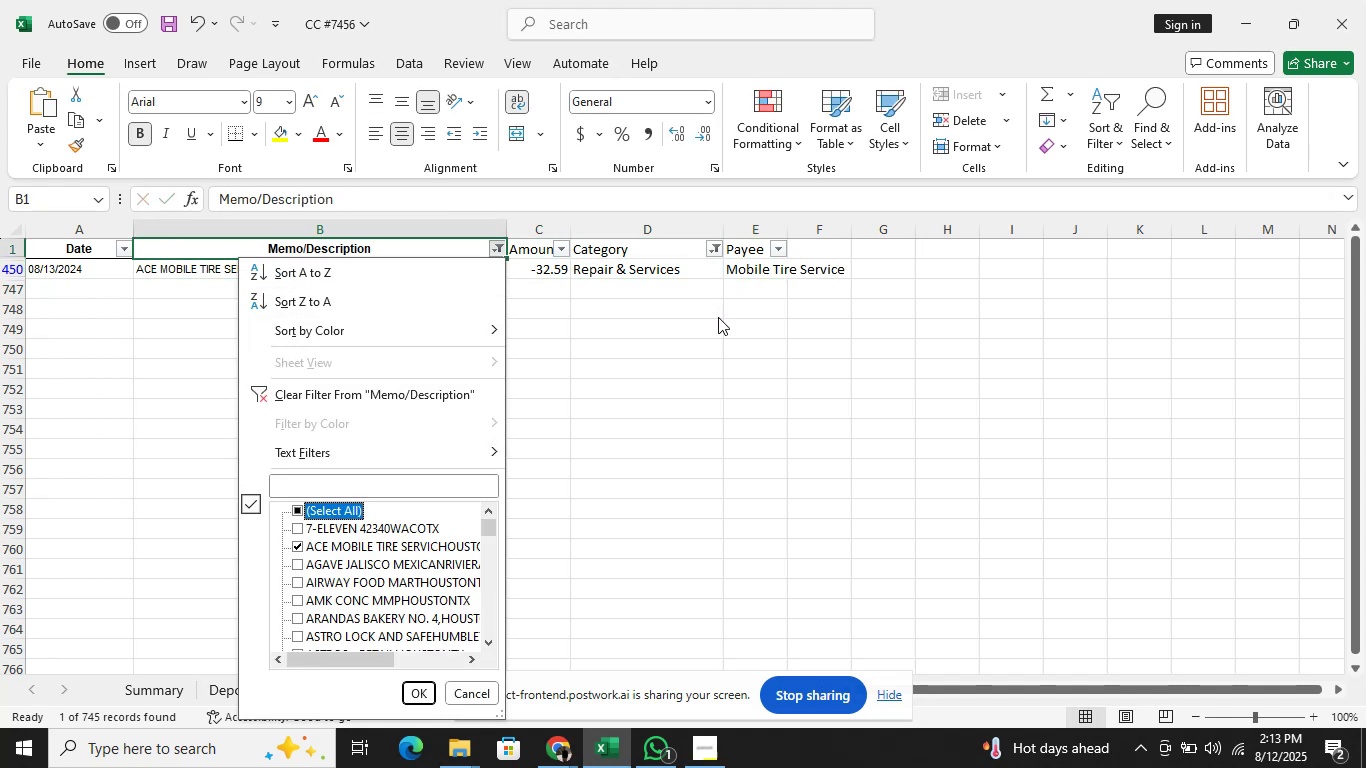 
key(ArrowDown)
 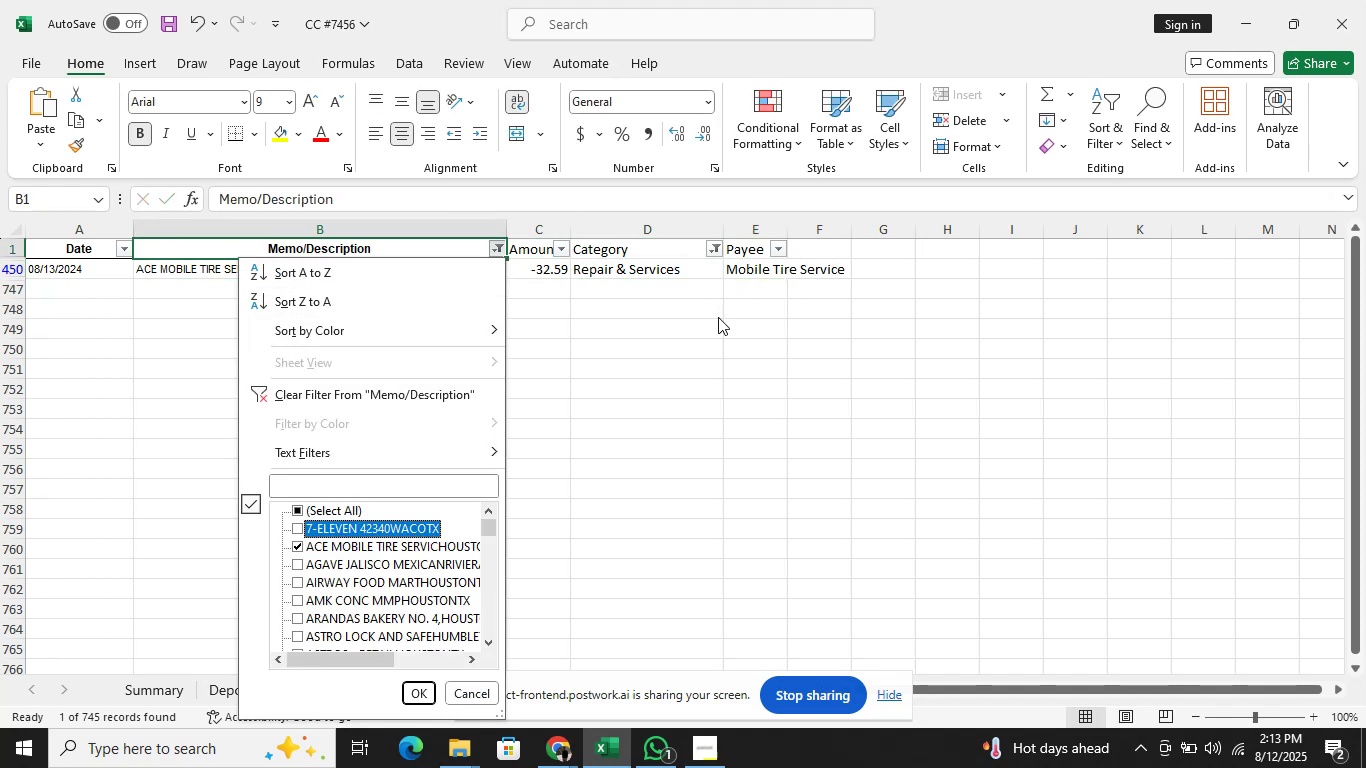 
key(ArrowDown)
 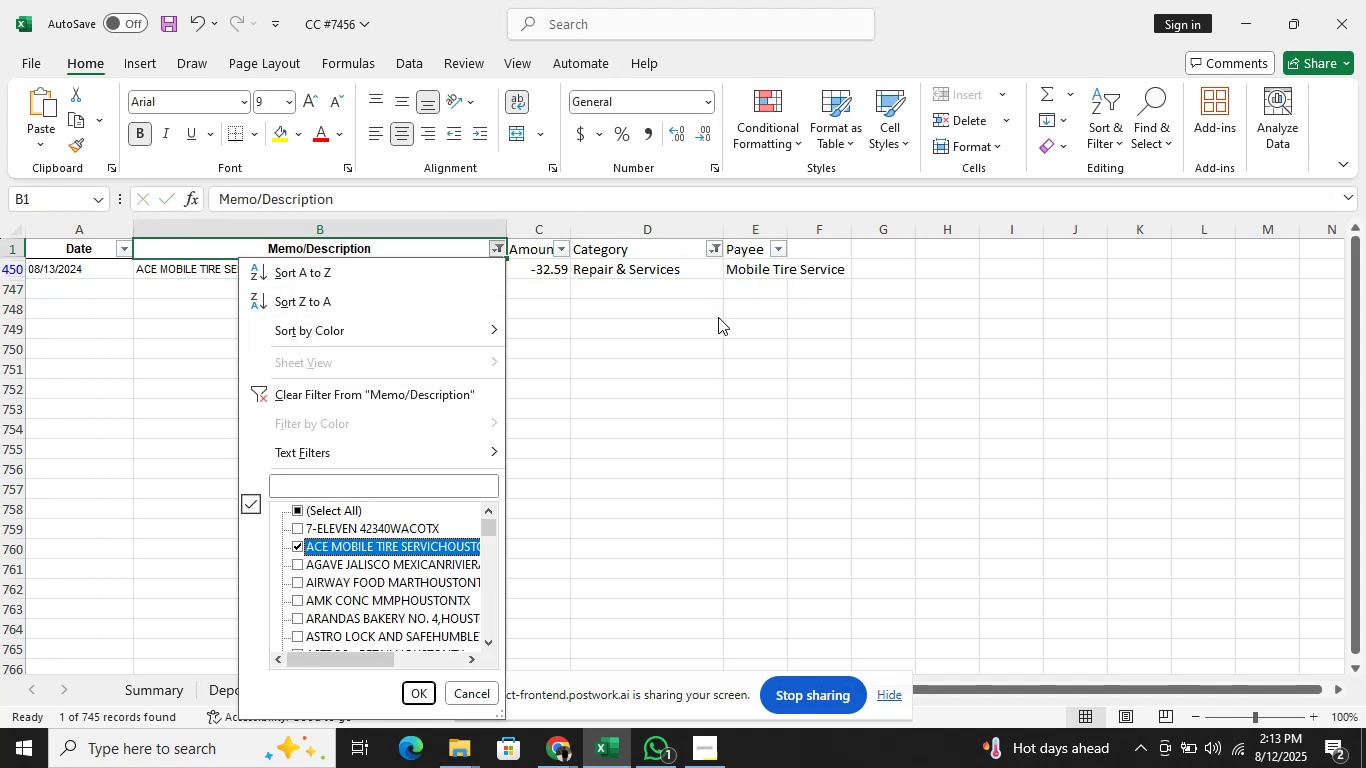 
key(Space)
 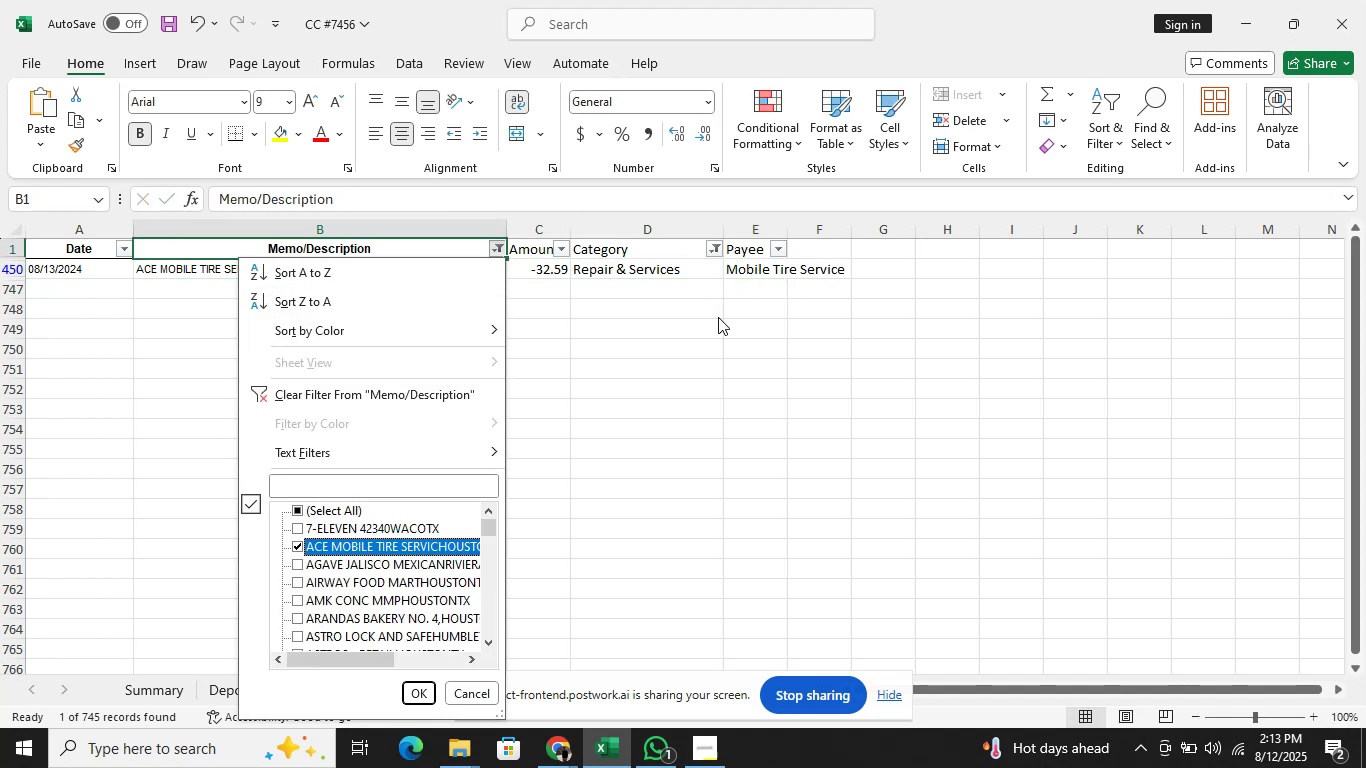 
key(ArrowDown)
 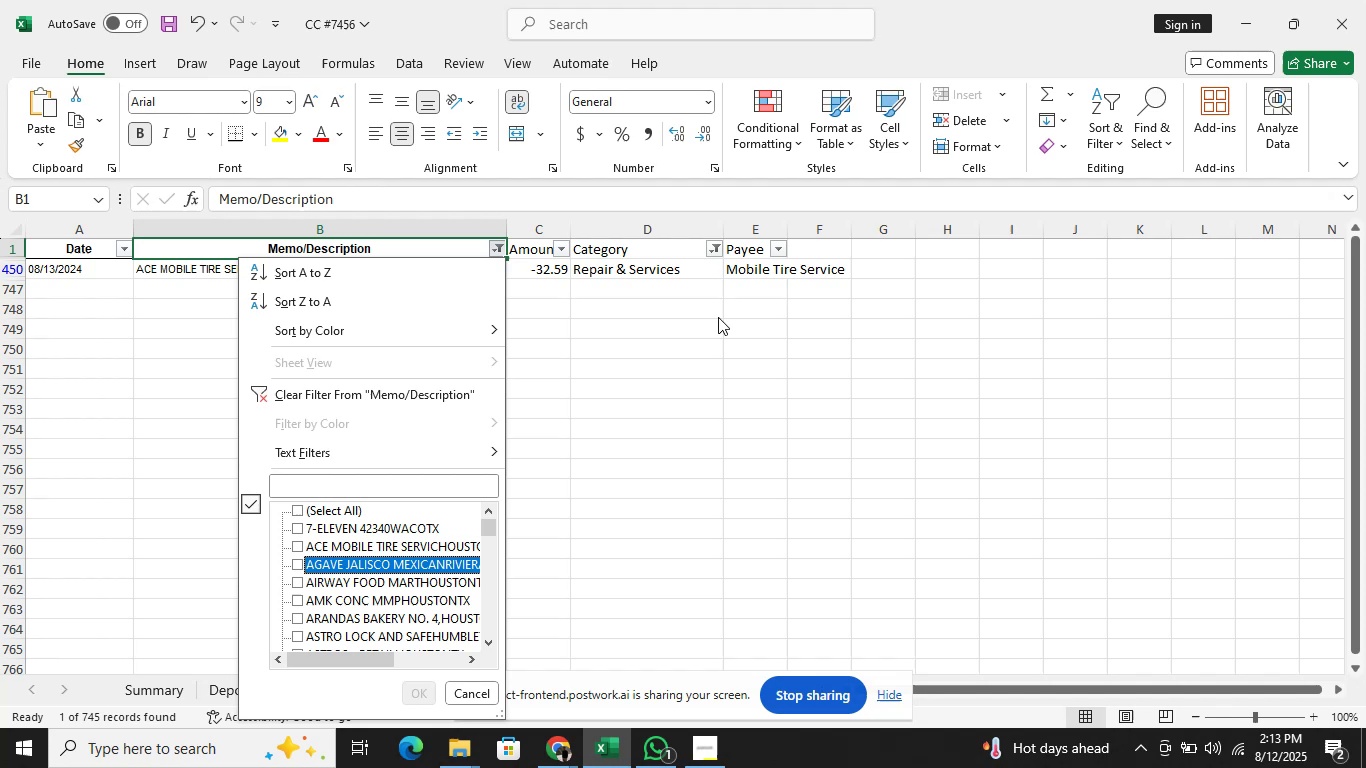 
key(Space)
 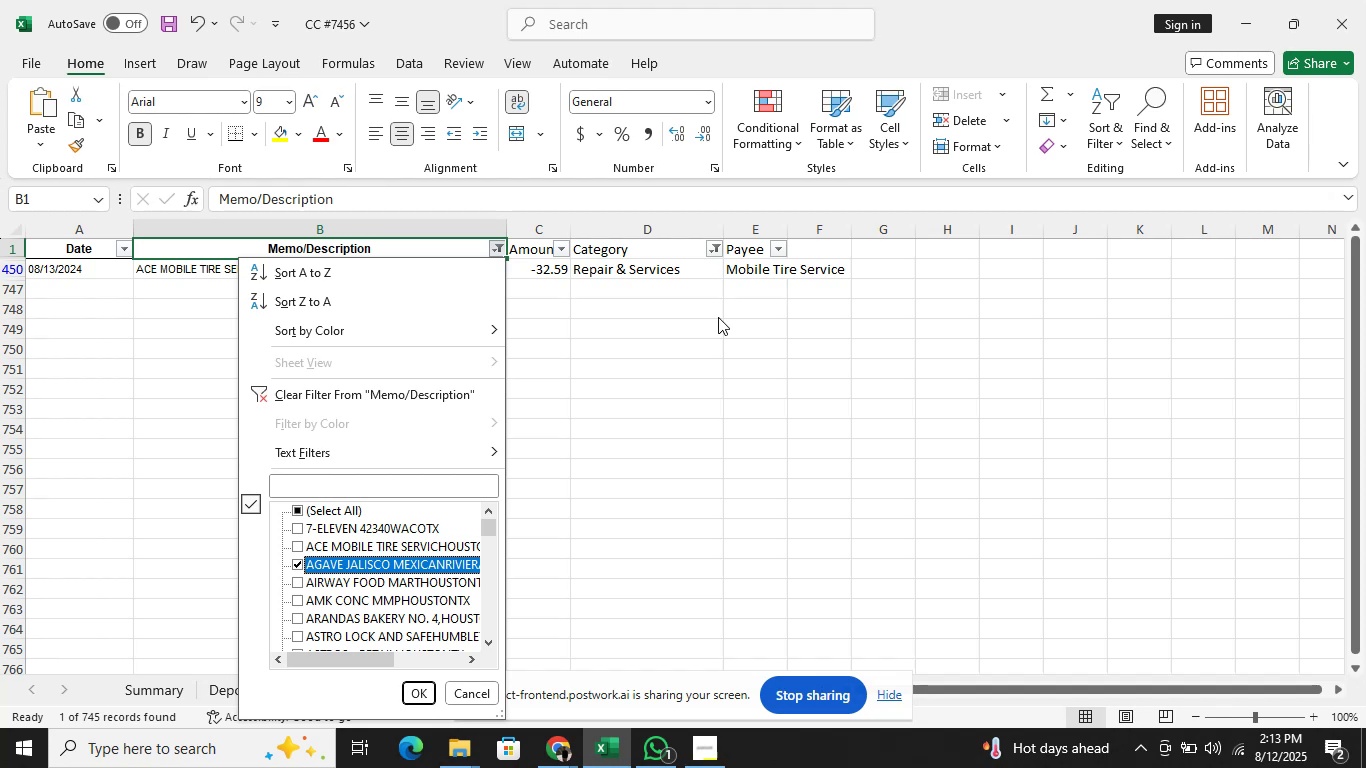 
key(Enter)
 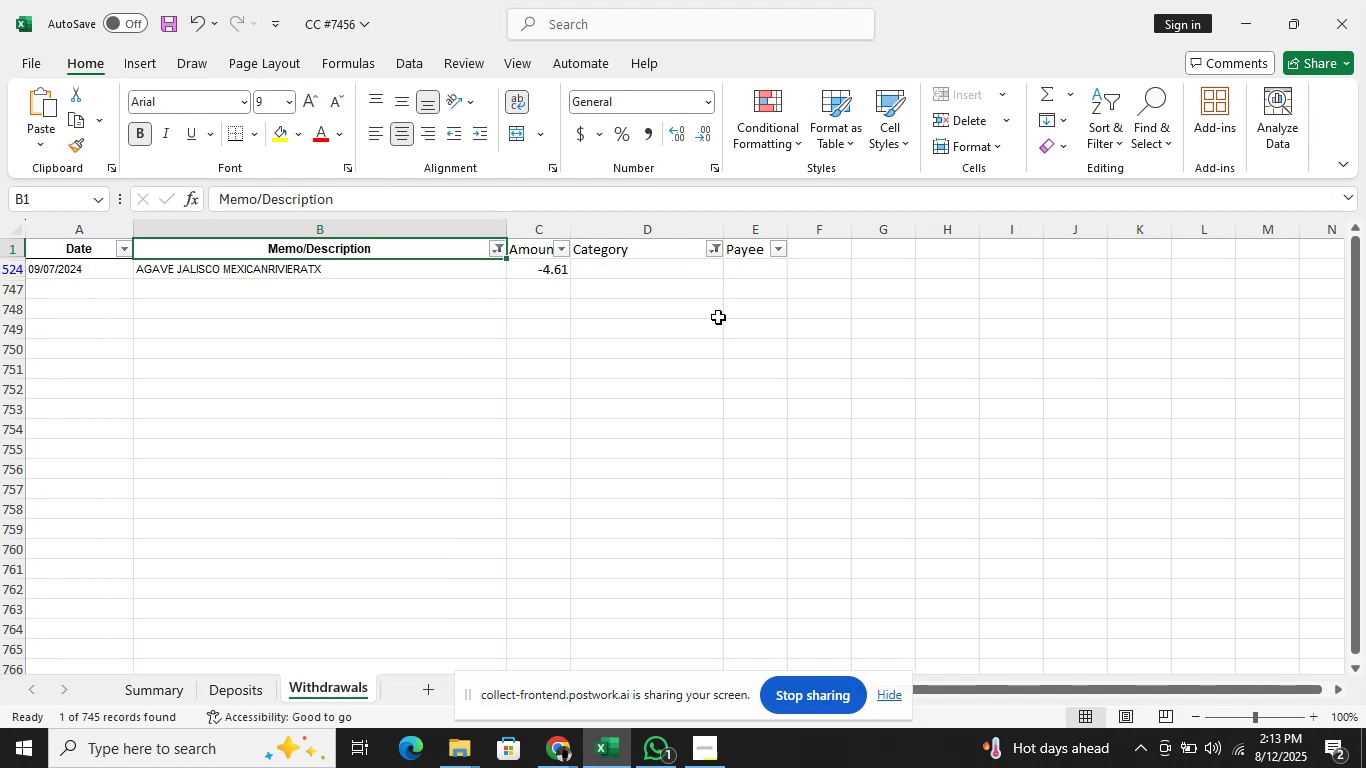 
key(ArrowDown)
 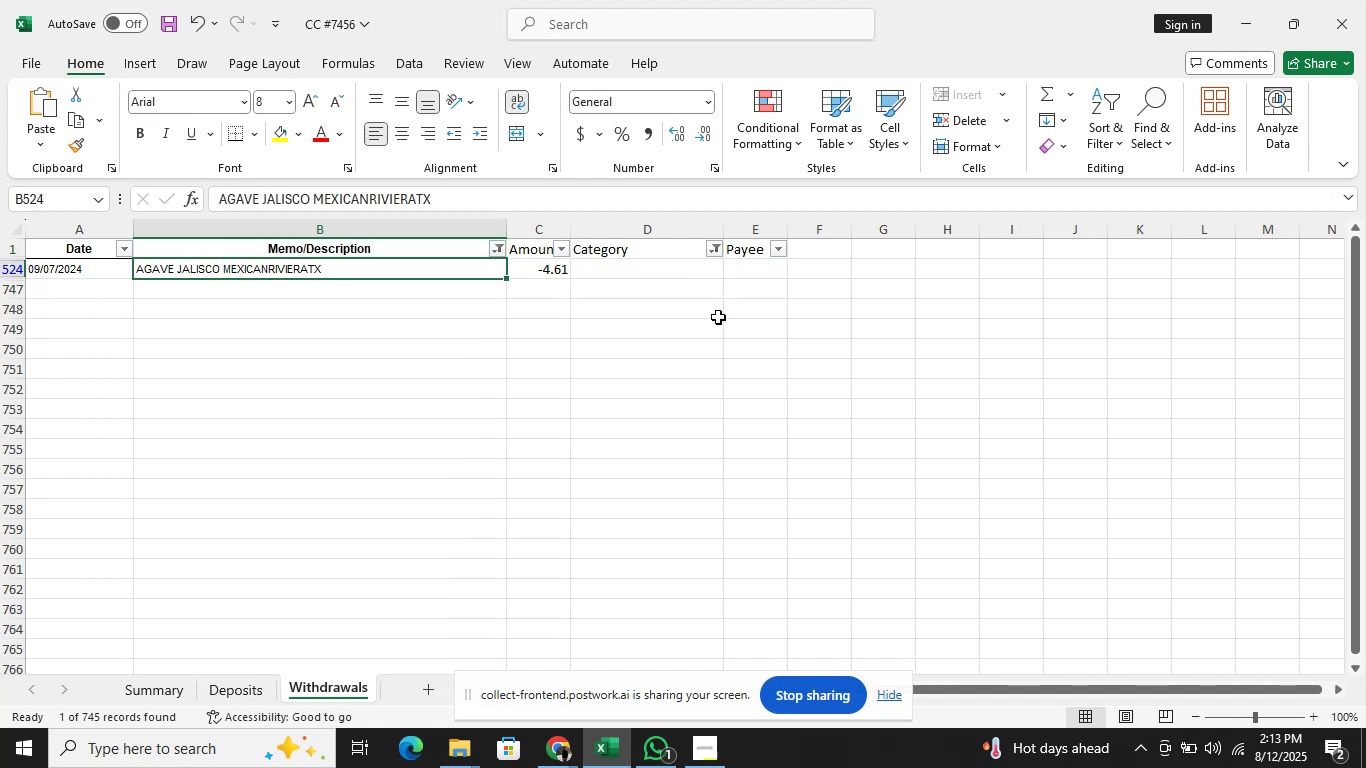 
scroll: coordinate [718, 317], scroll_direction: up, amount: 1.0
 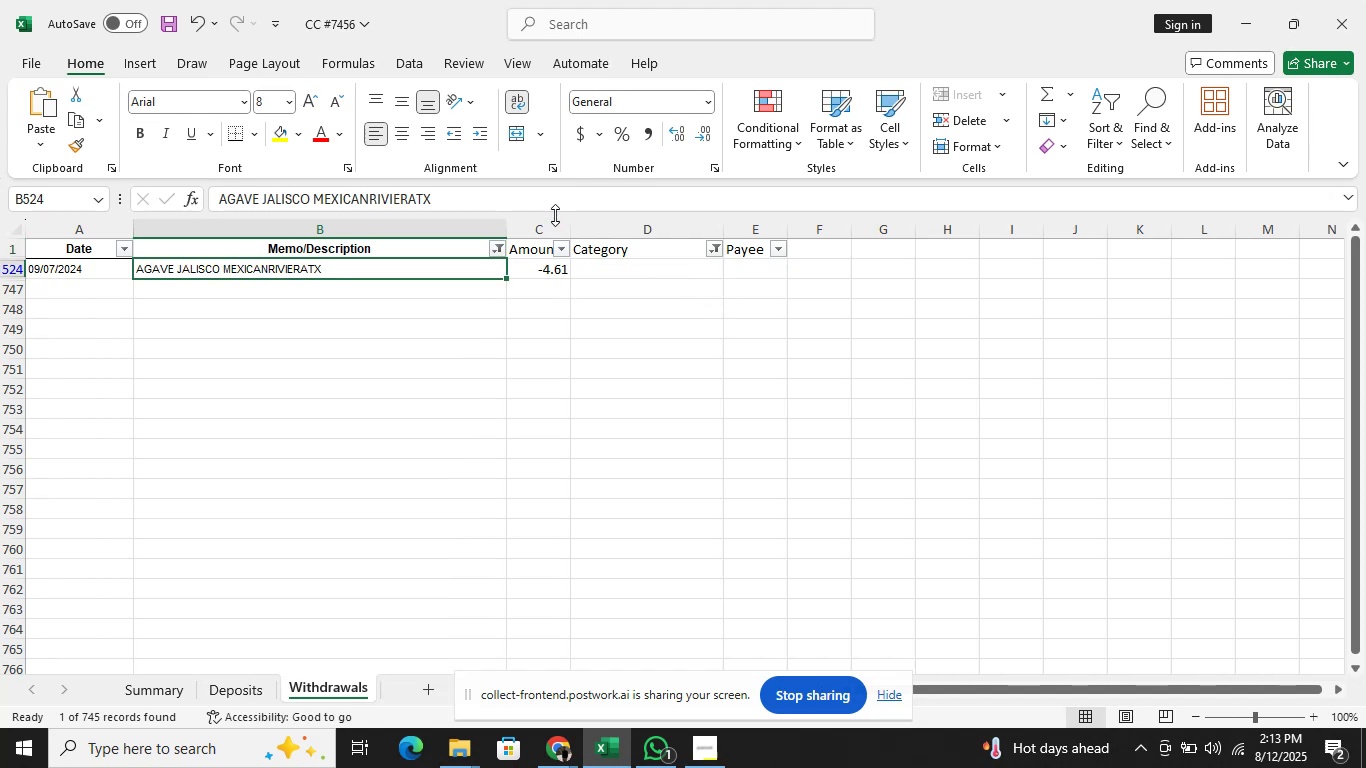 
left_click([555, 205])
 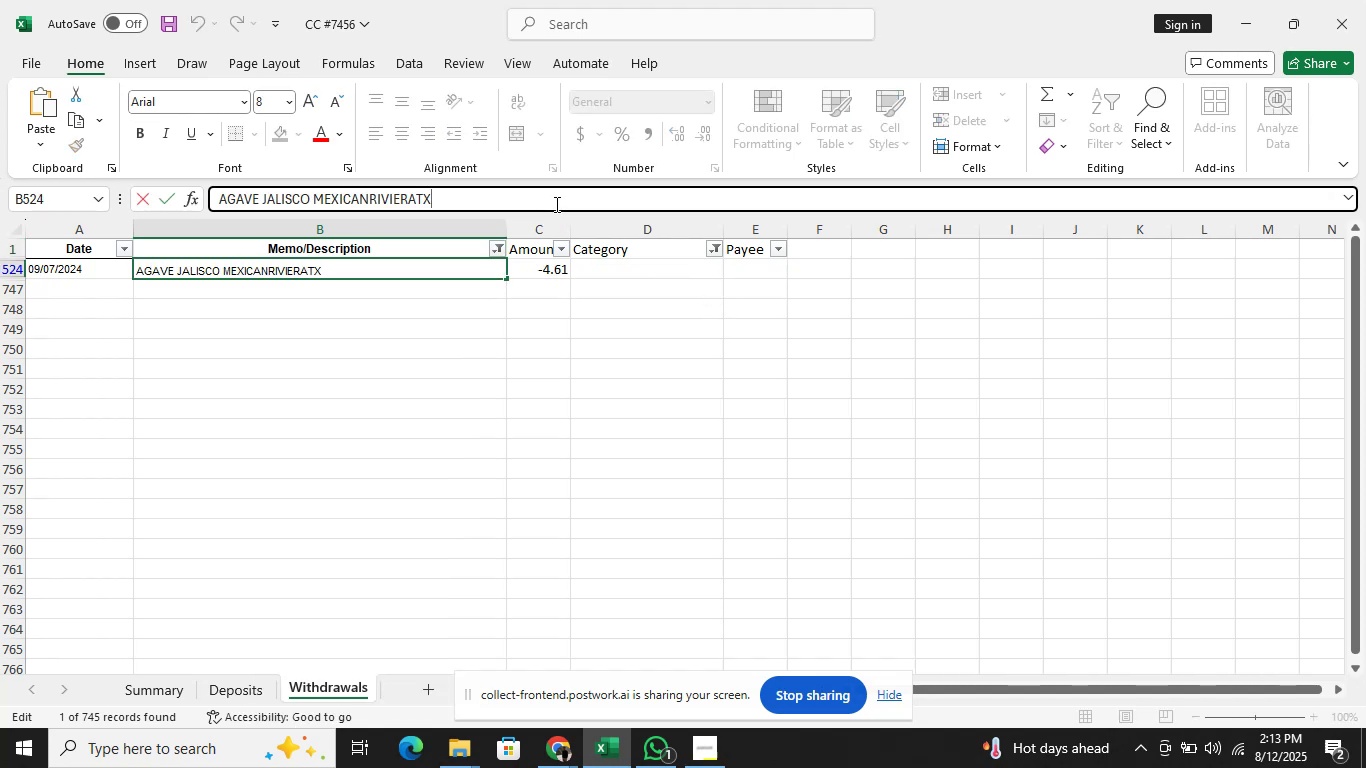 
hold_key(key=ShiftRight, duration=2.02)
 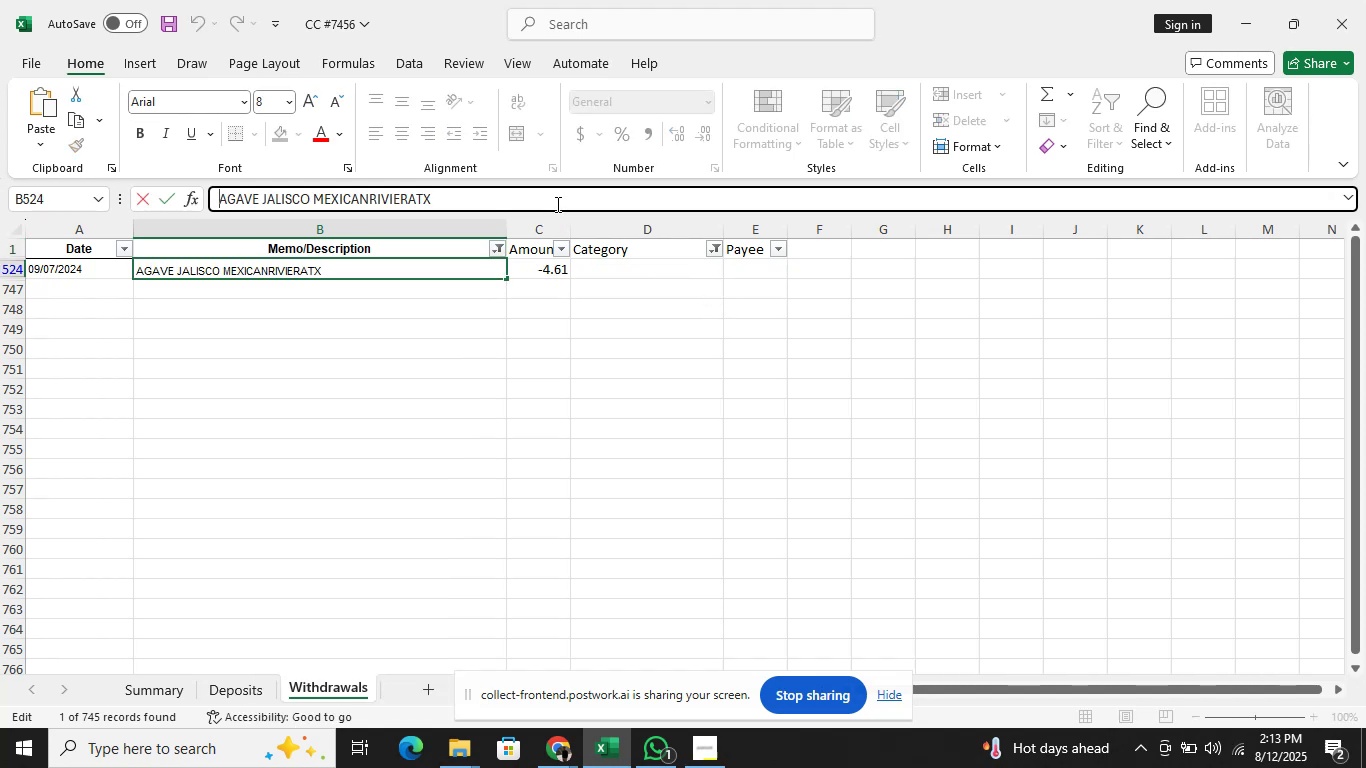 
hold_key(key=ArrowLeft, duration=1.53)
 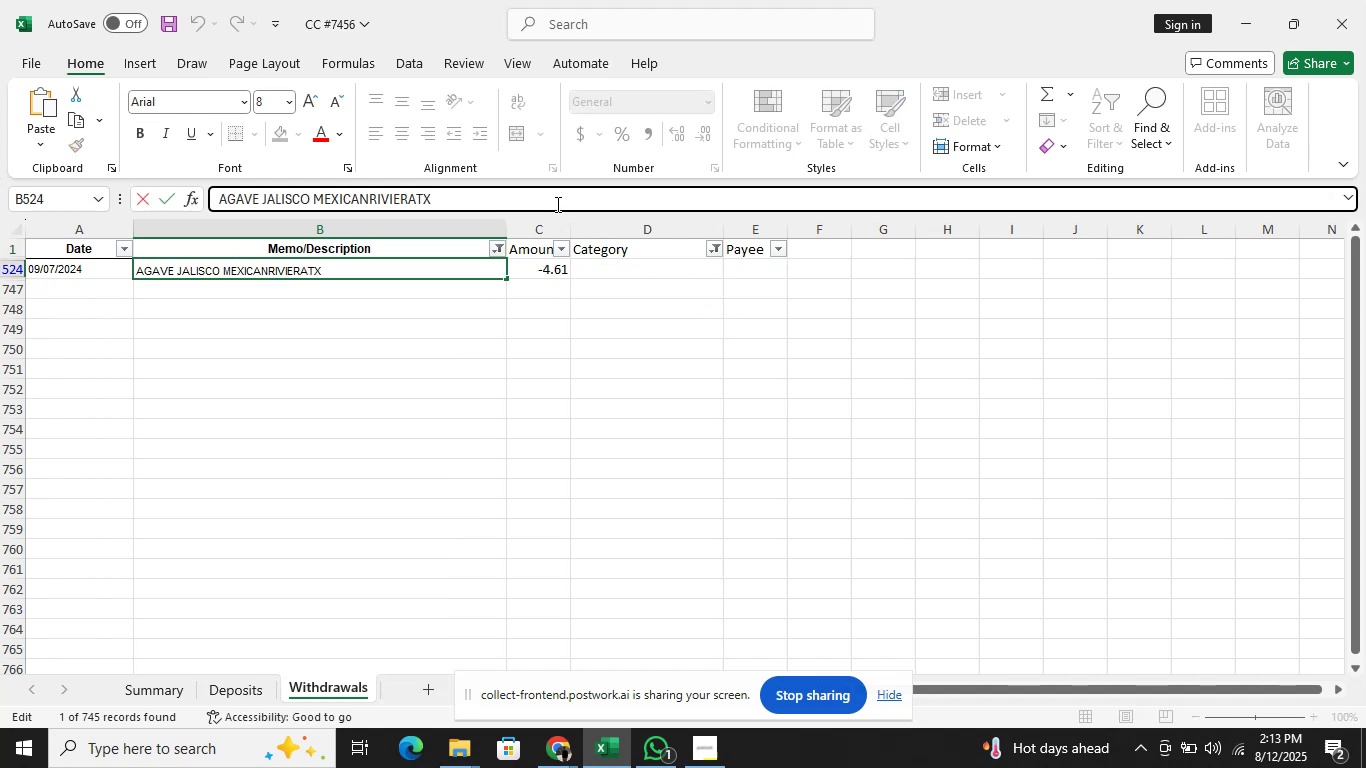 
hold_key(key=ArrowLeft, duration=0.34)
 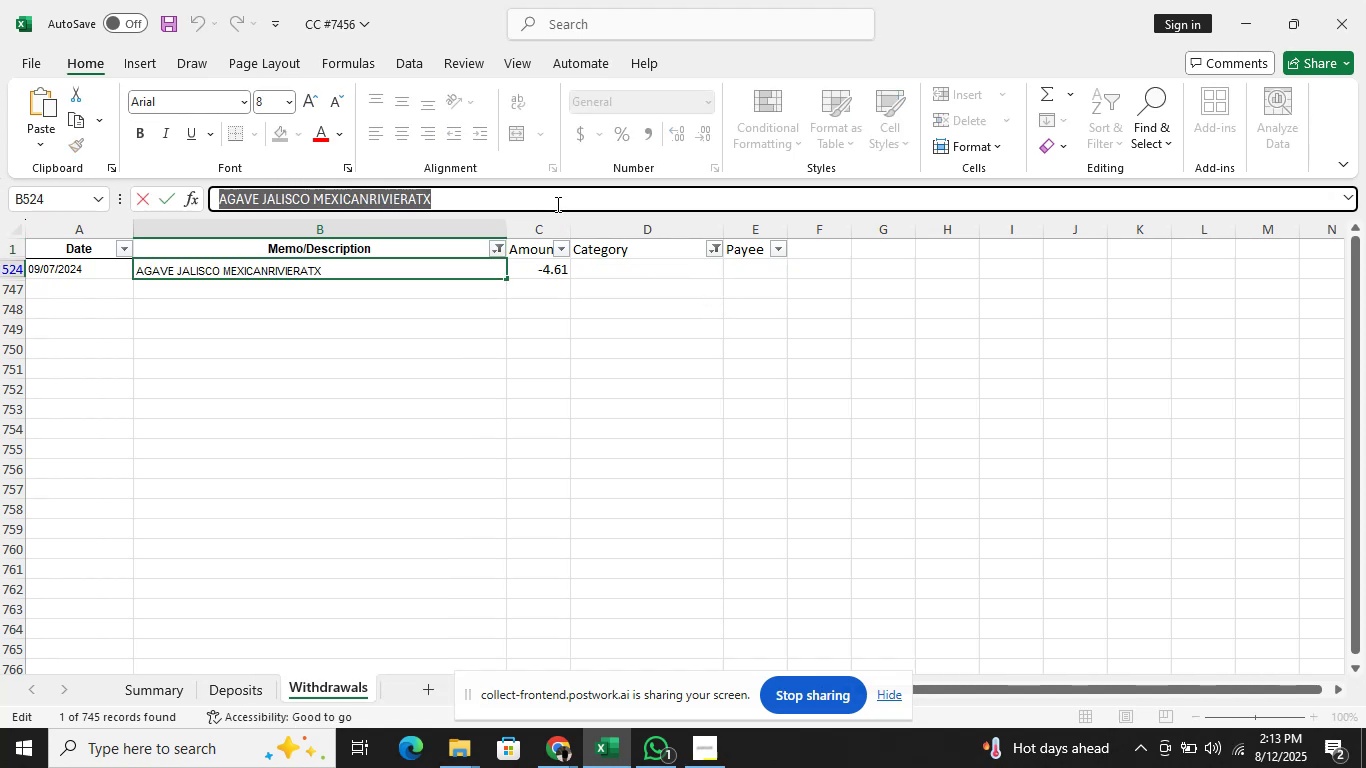 
key(Control+C)
 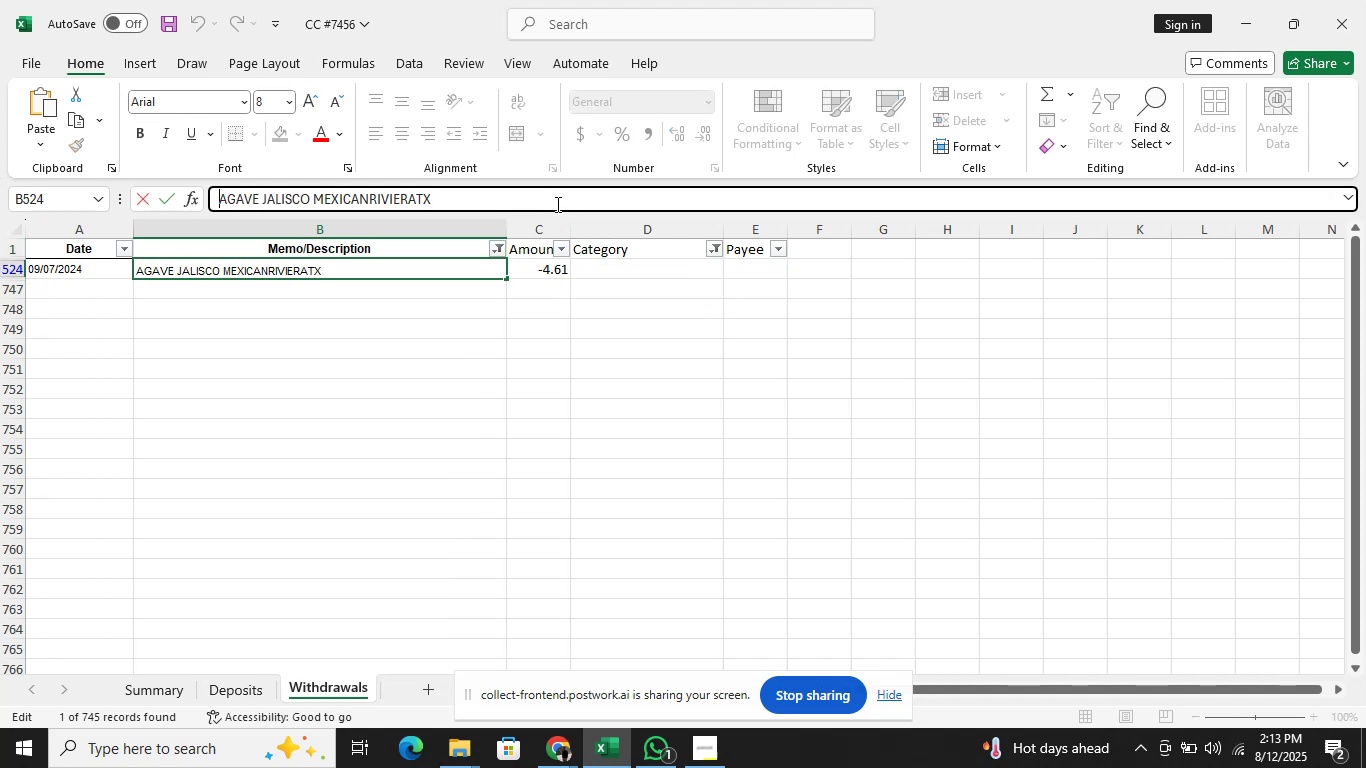 
key(Alt+Tab)
 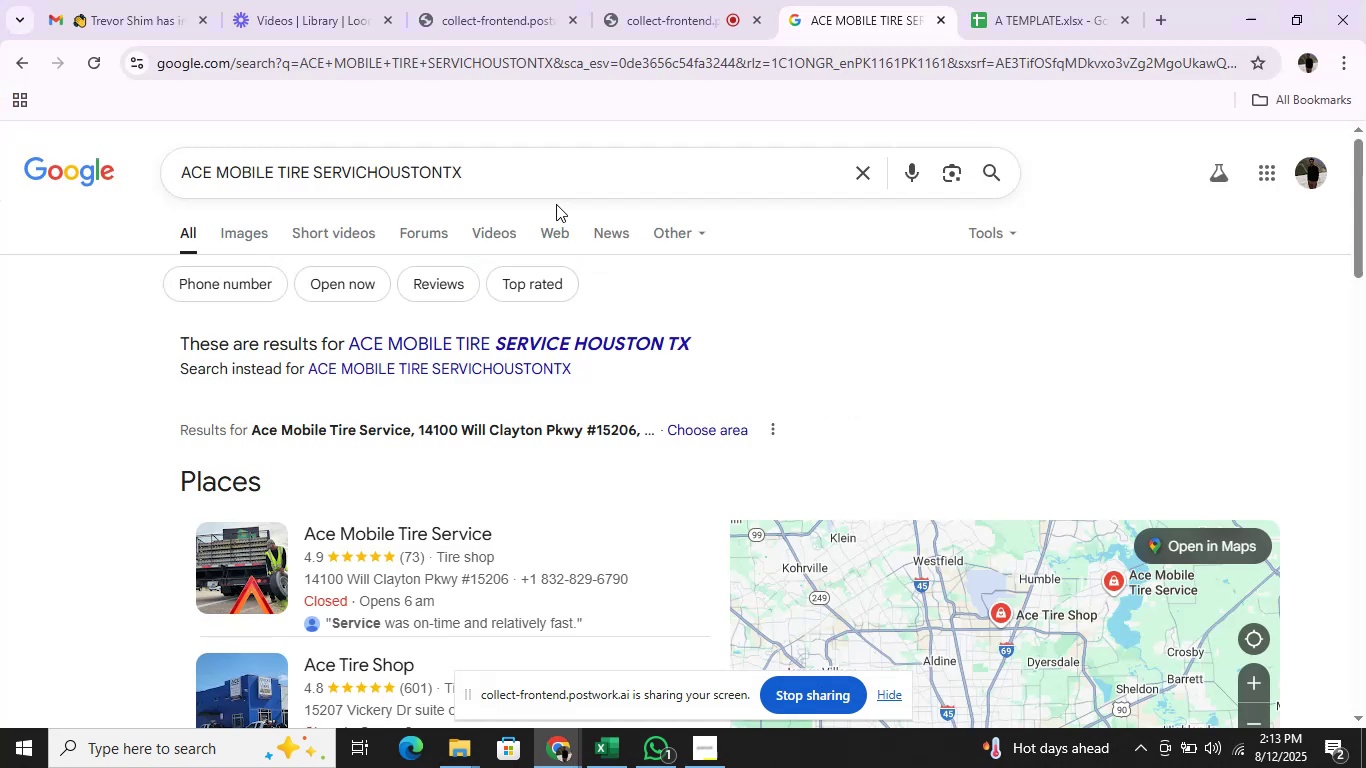 
key(Alt+AltLeft)
 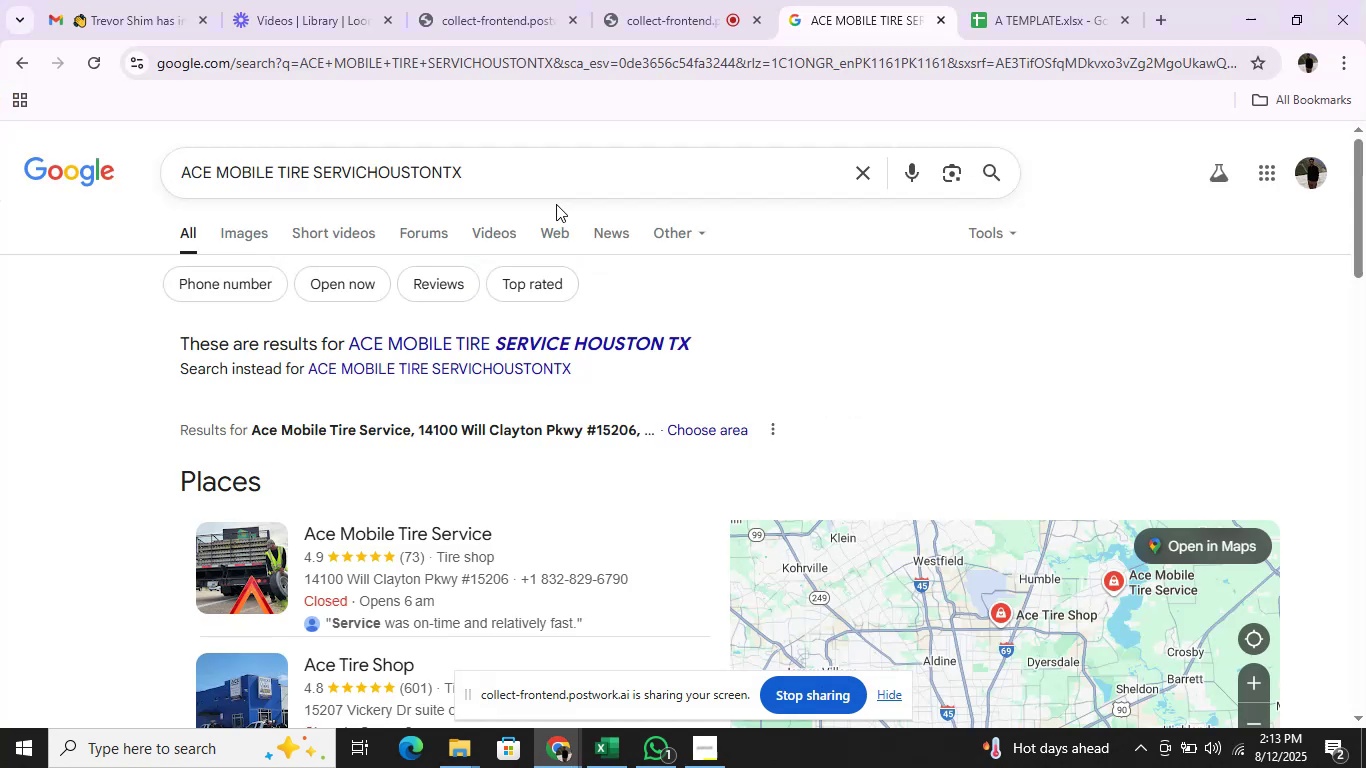 
key(Alt+Tab)
 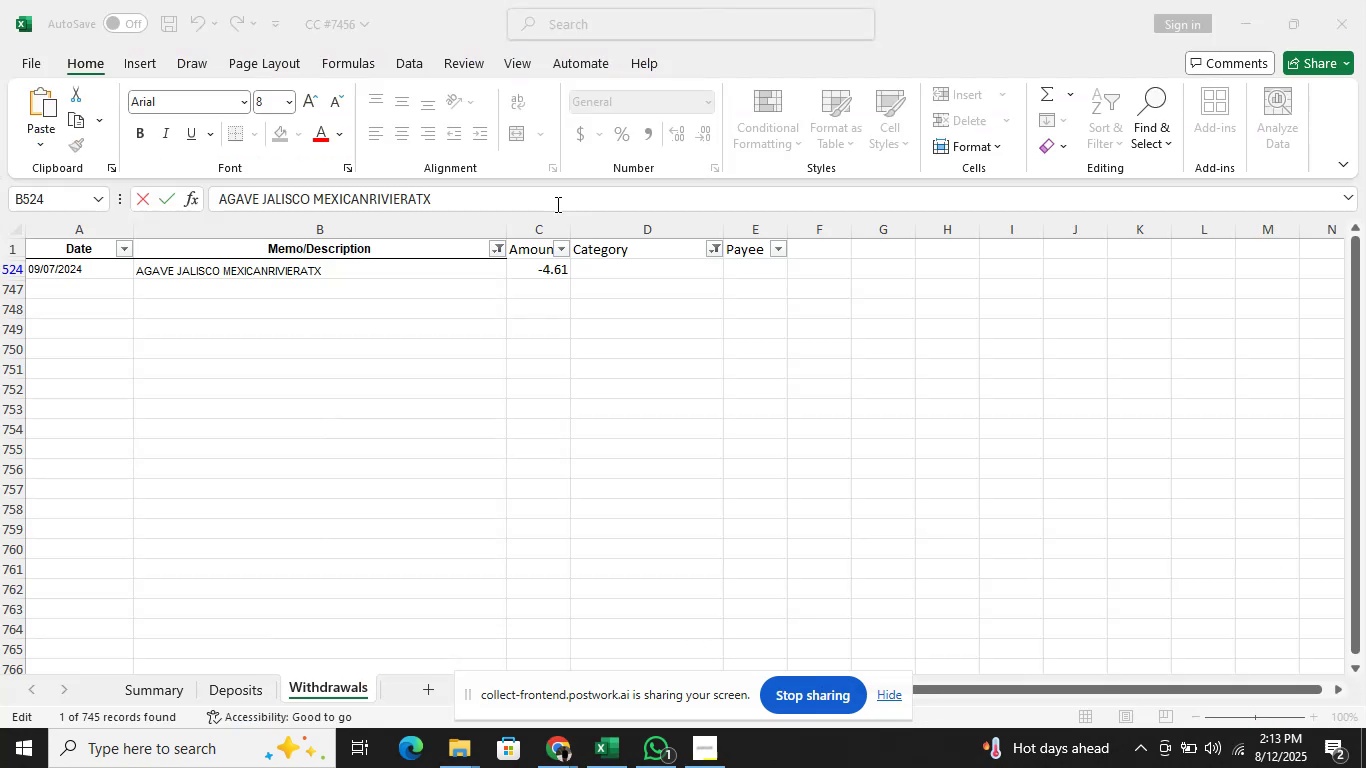 
hold_key(key=ShiftRight, duration=2.19)
 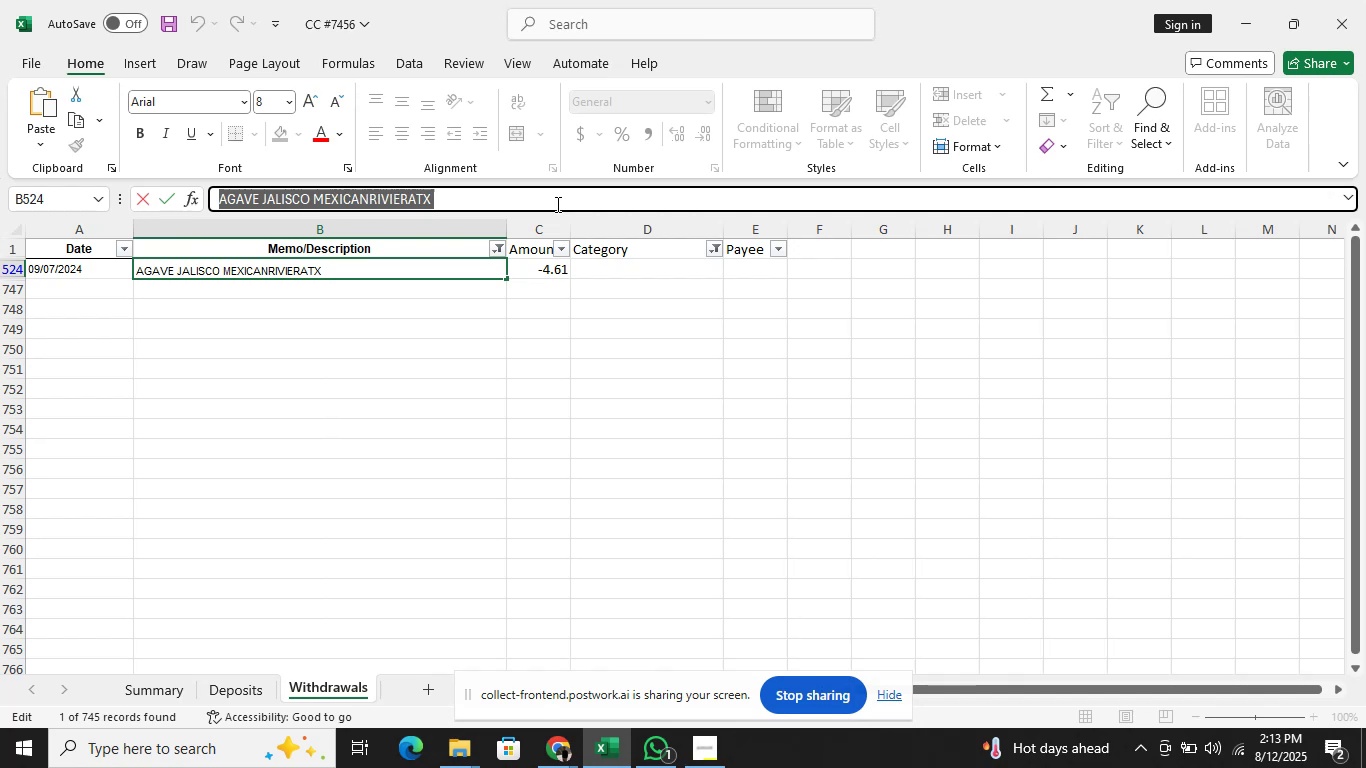 
hold_key(key=ArrowRight, duration=1.53)
 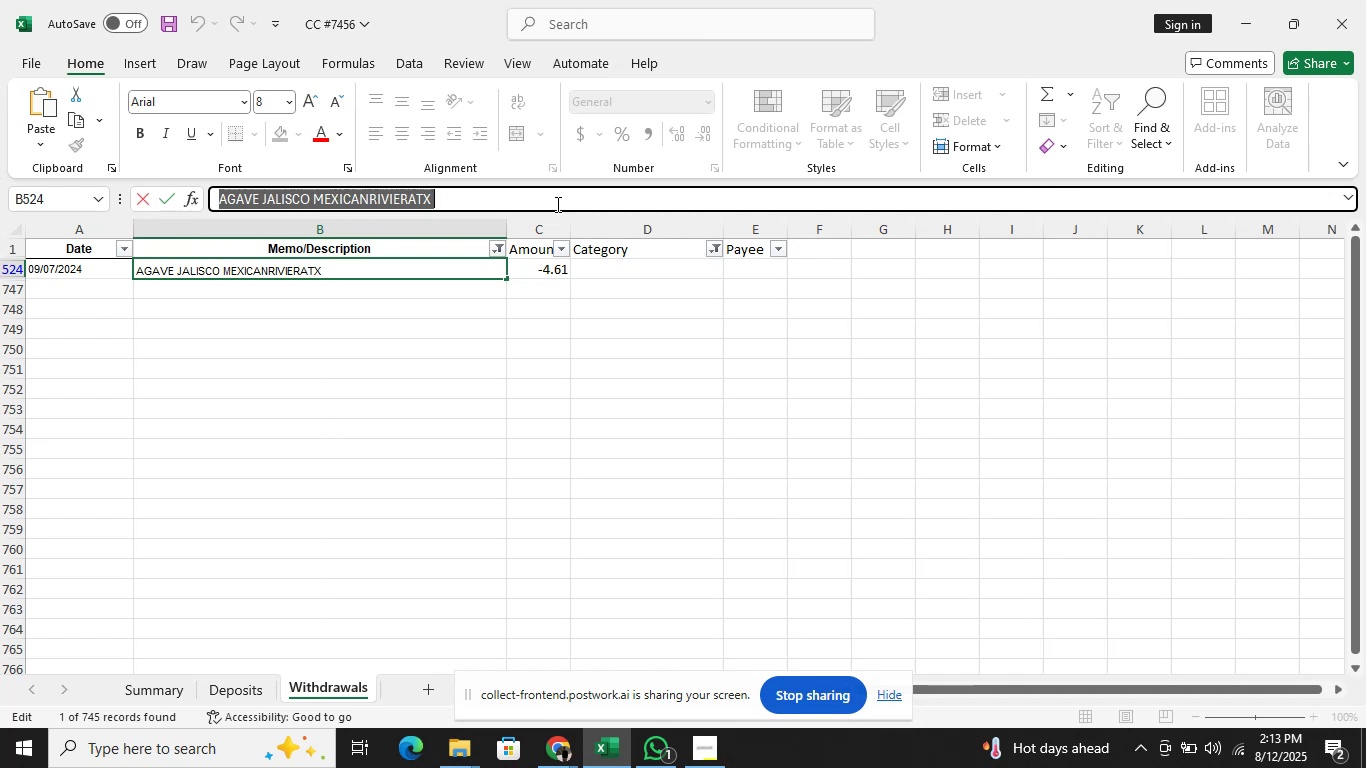 
hold_key(key=ArrowRight, duration=0.39)
 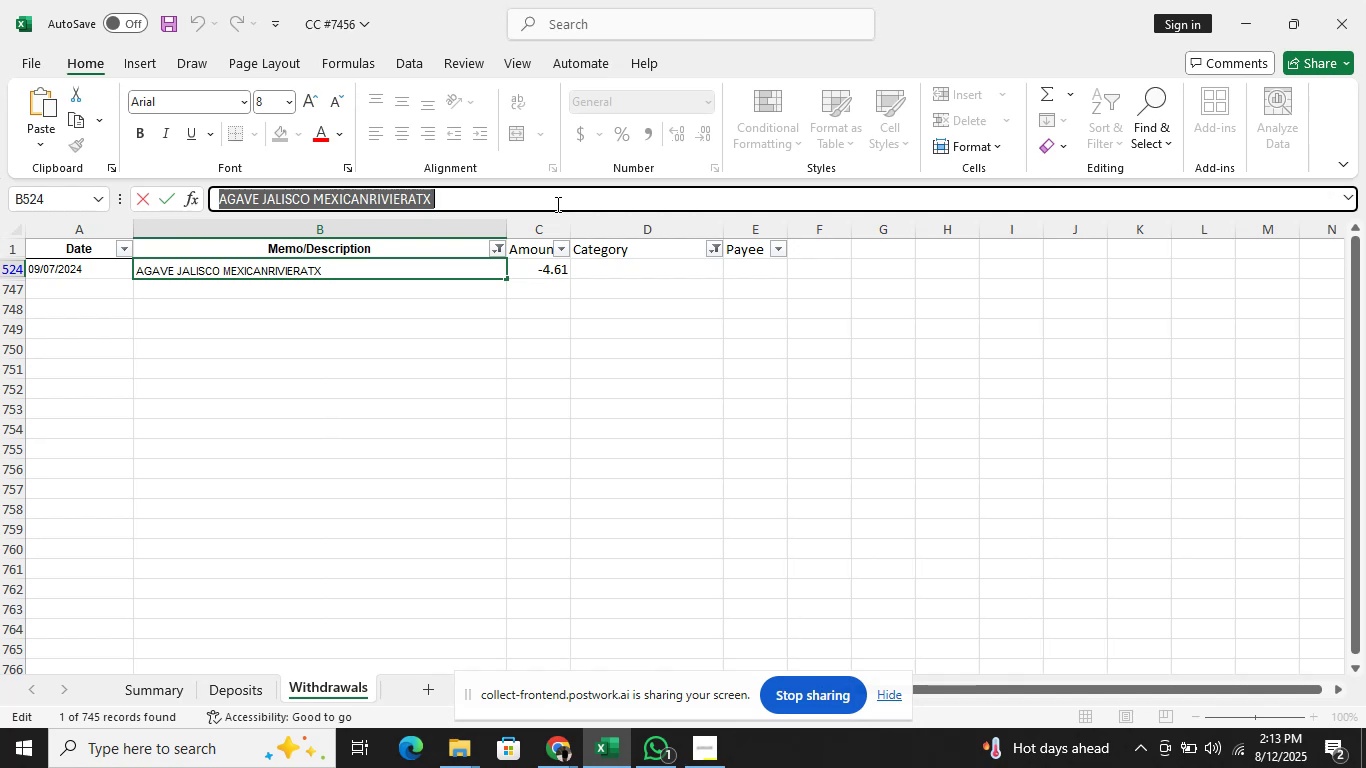 
key(Control+C)
 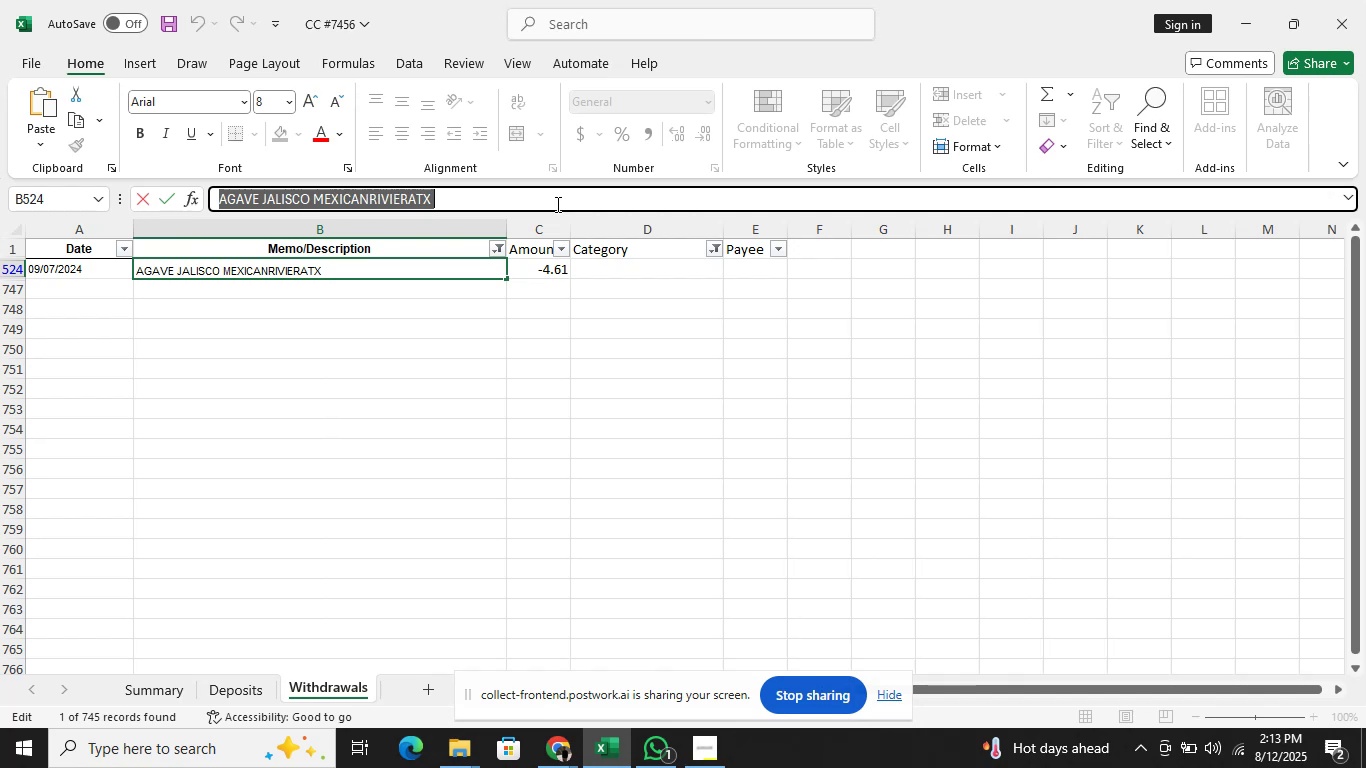 
key(Alt+Tab)
 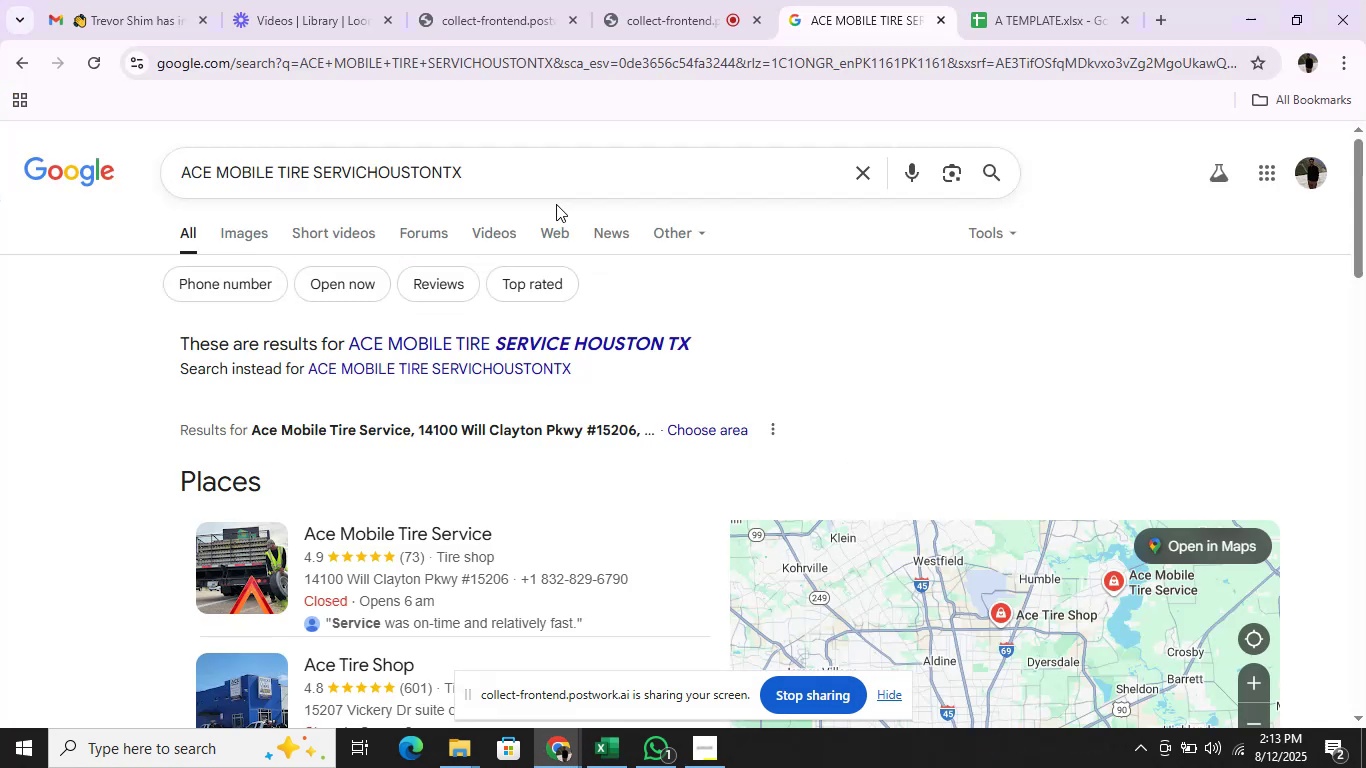 
left_click([558, 158])
 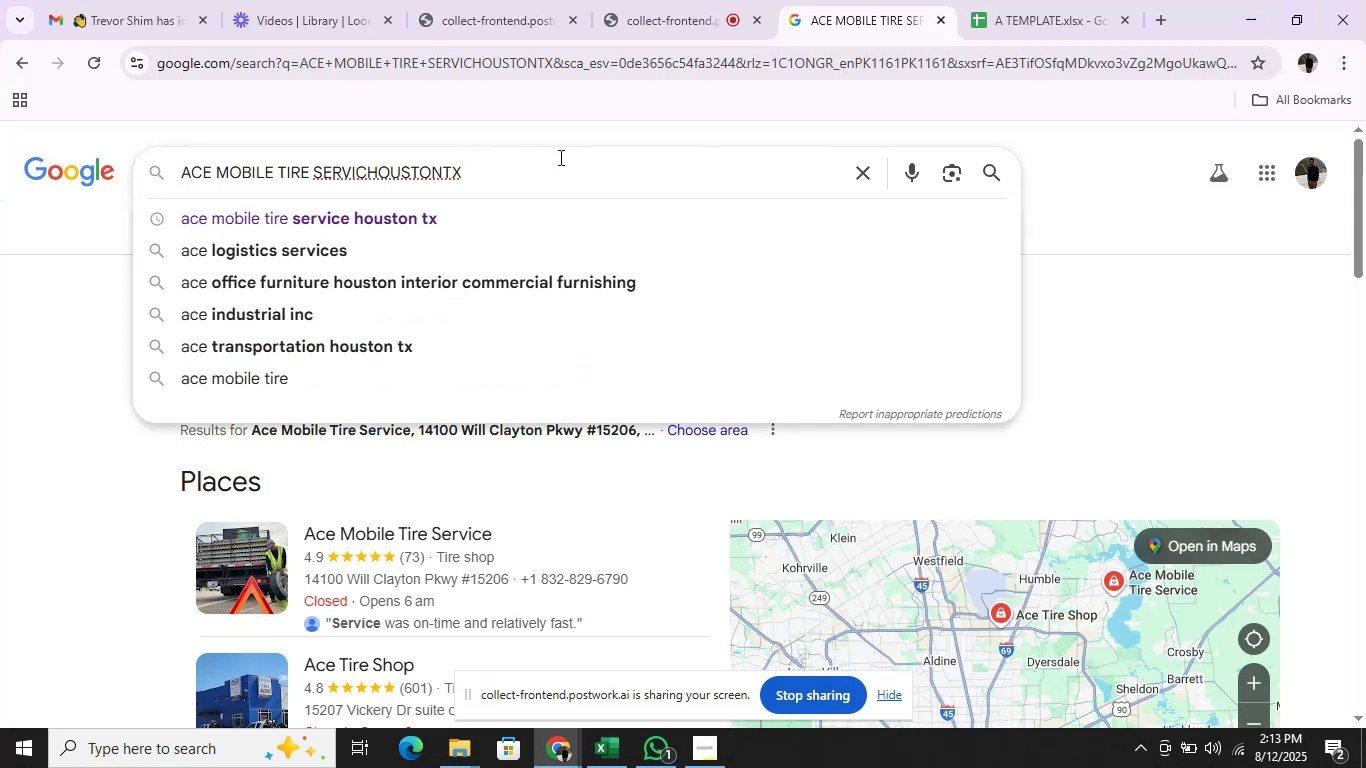 
hold_key(key=Backspace, duration=1.5)
 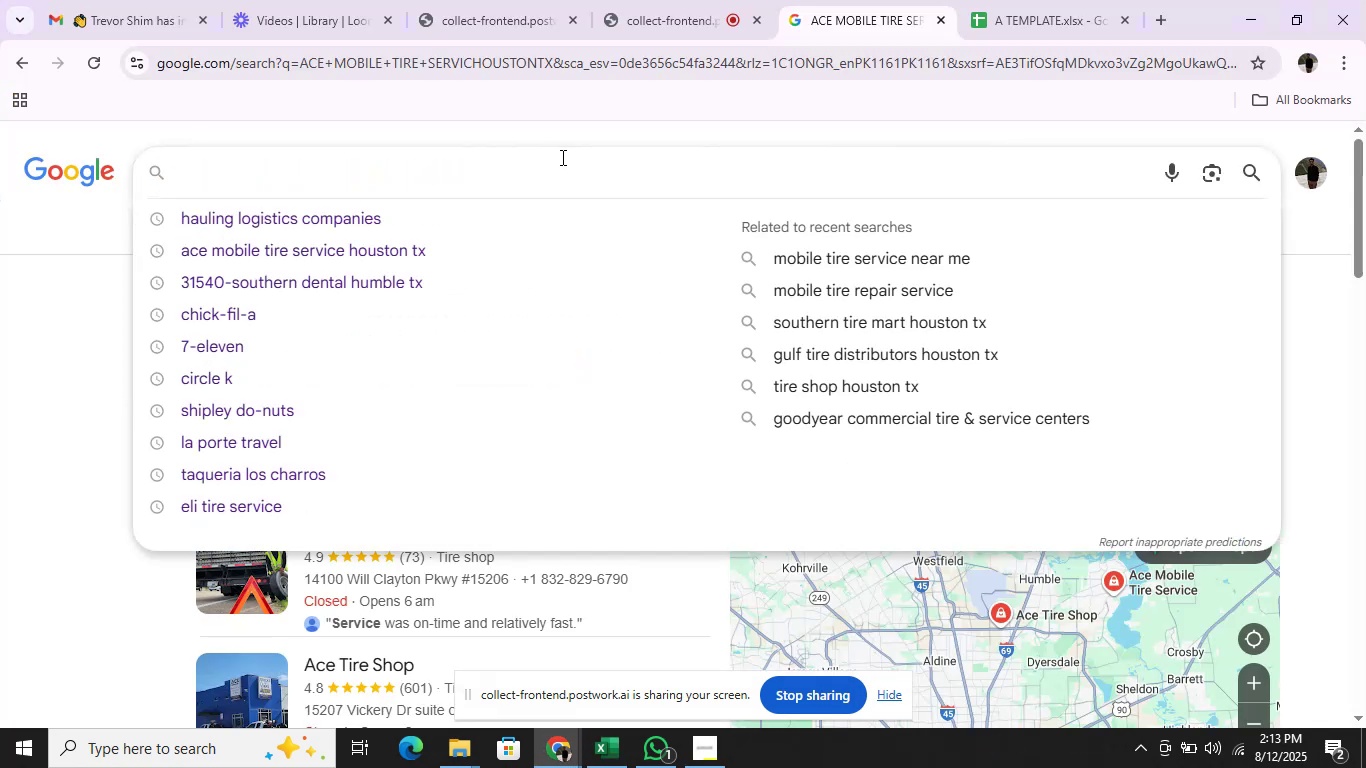 
hold_key(key=Backspace, duration=0.36)
 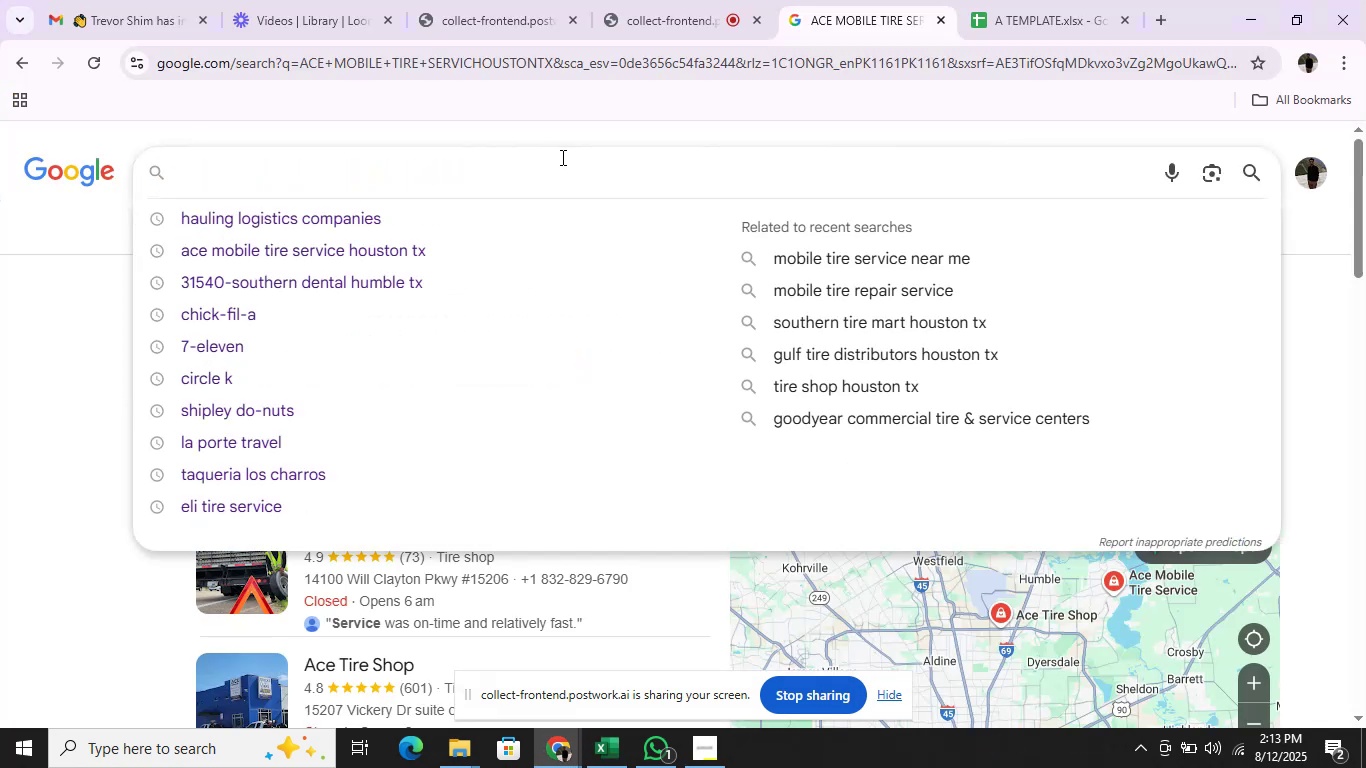 
key(Control+V)
 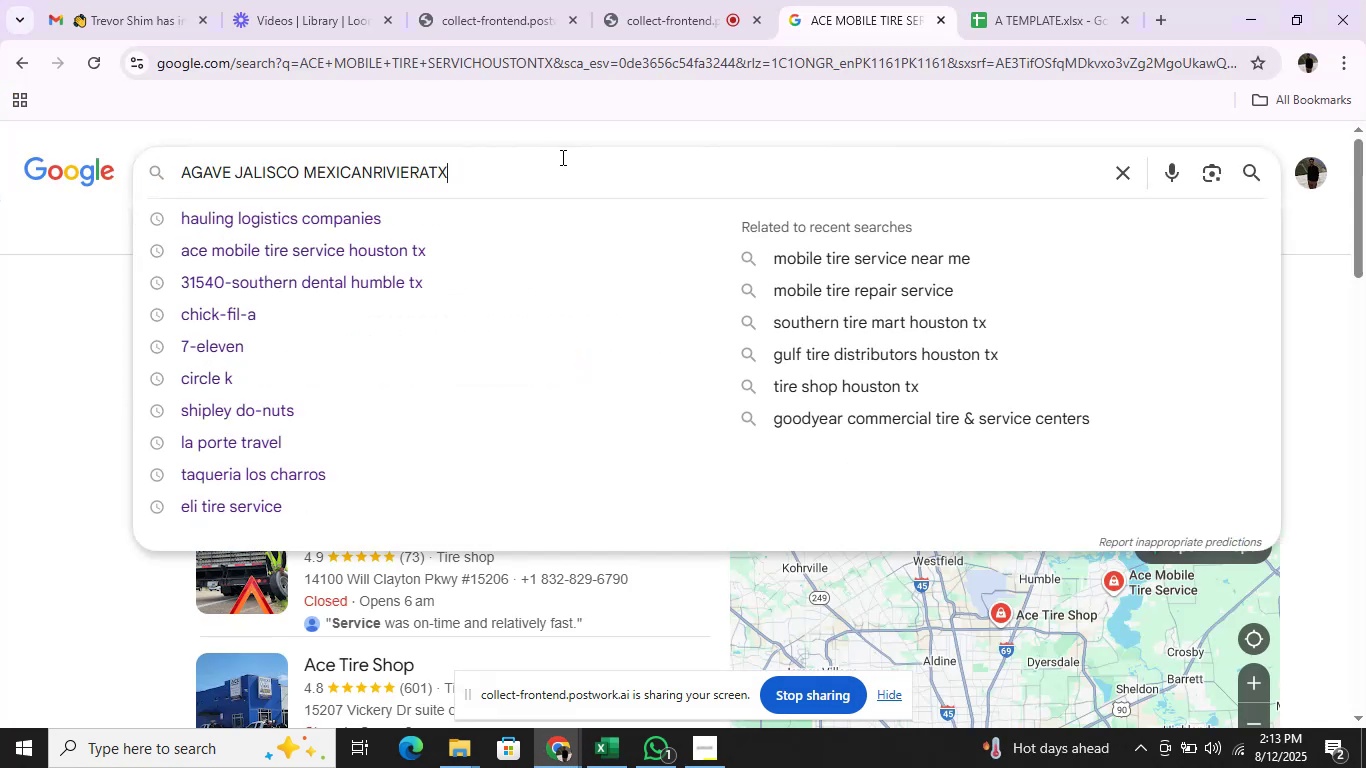 
key(Enter)
 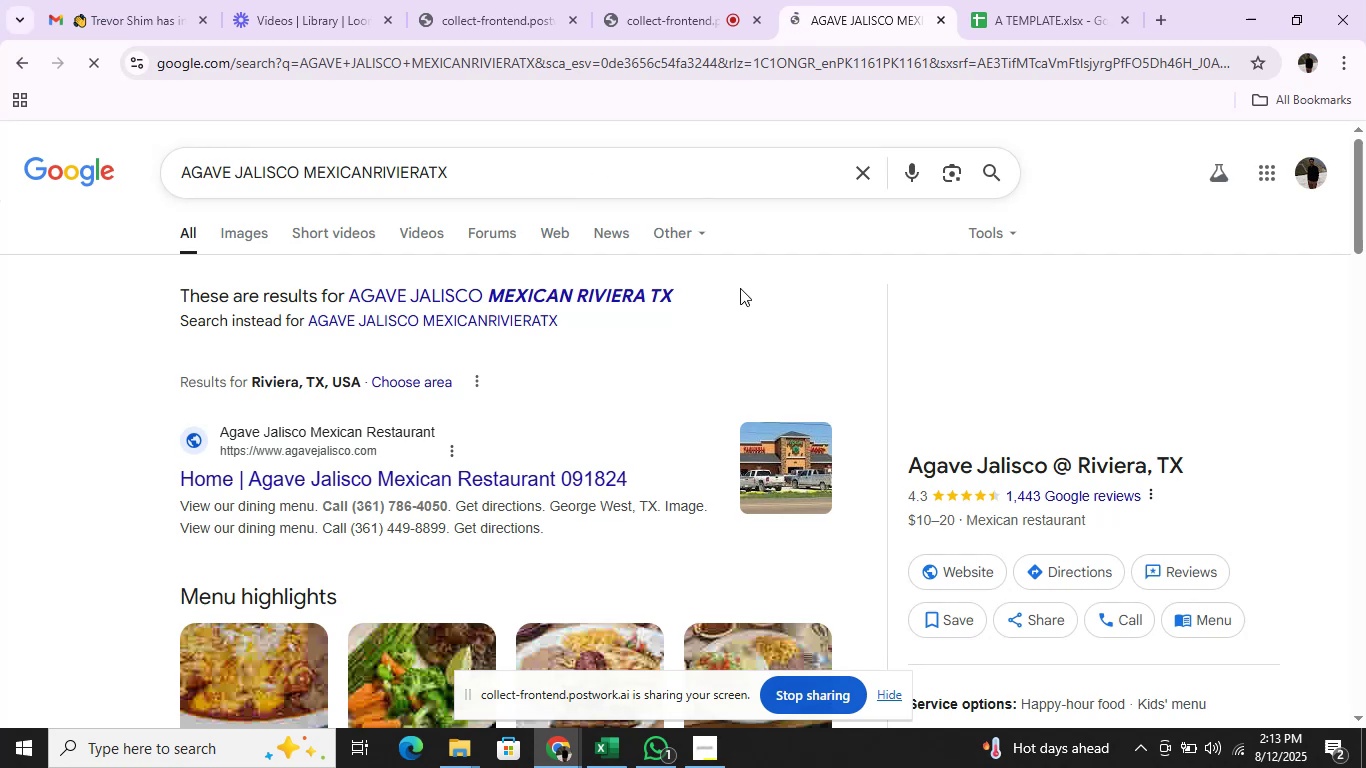 
scroll: coordinate [1064, 331], scroll_direction: down, amount: 2.0
 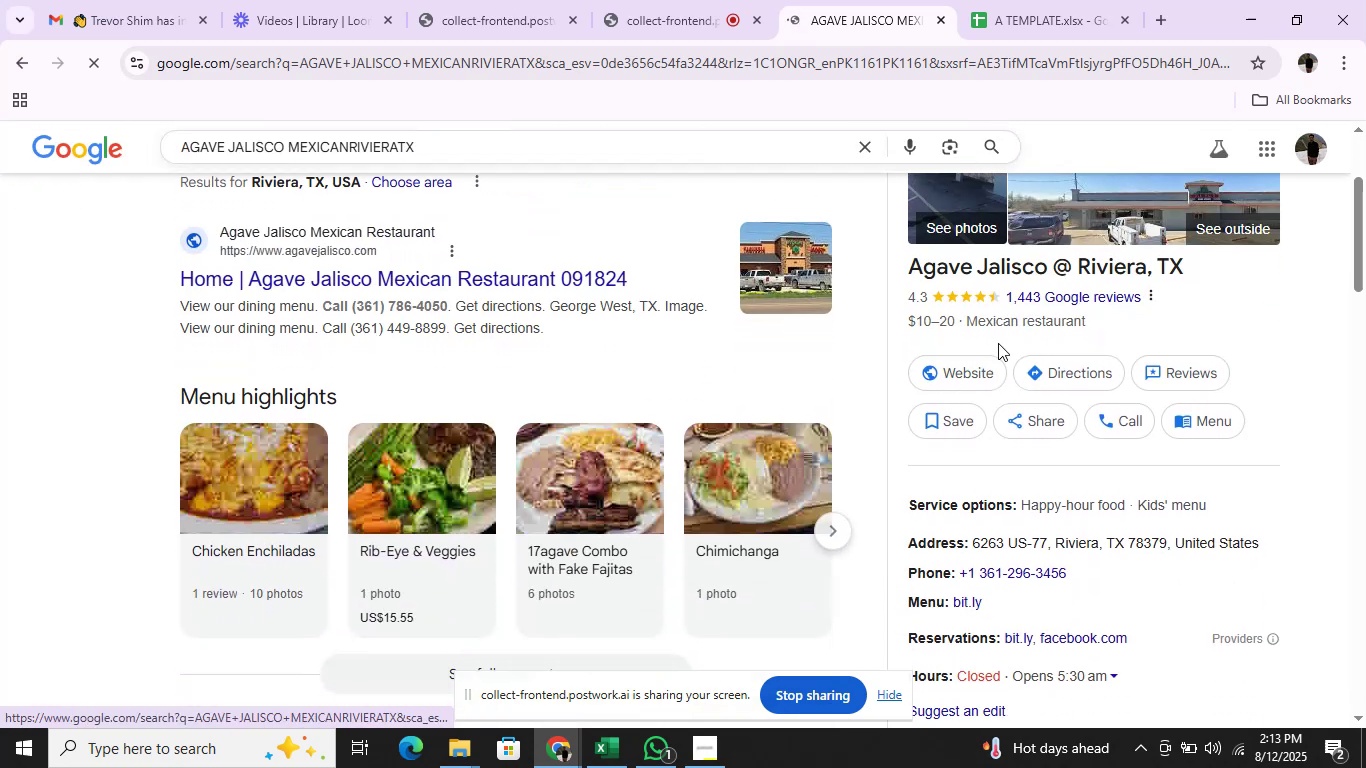 
scroll: coordinate [967, 354], scroll_direction: up, amount: 2.0
 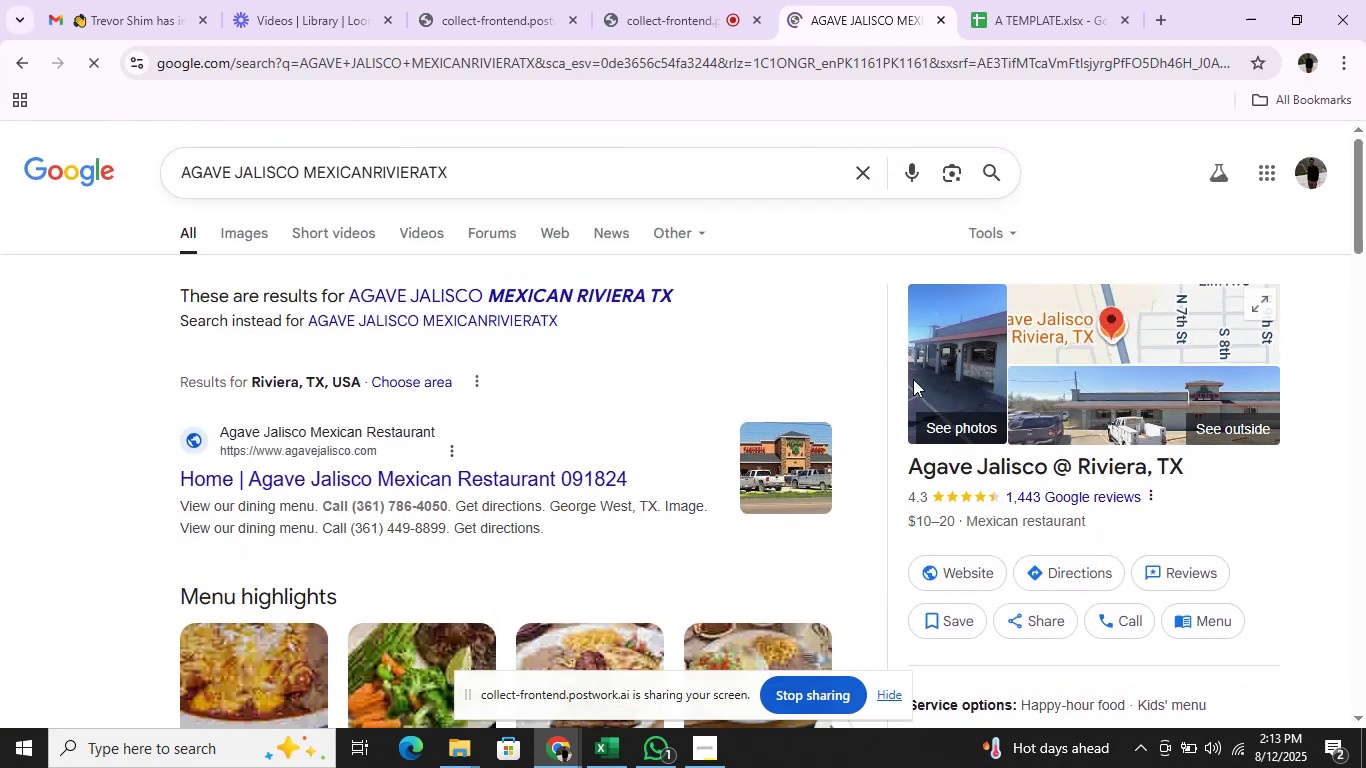 
left_click_drag(start_coordinate=[1049, 467], to_coordinate=[912, 467])
 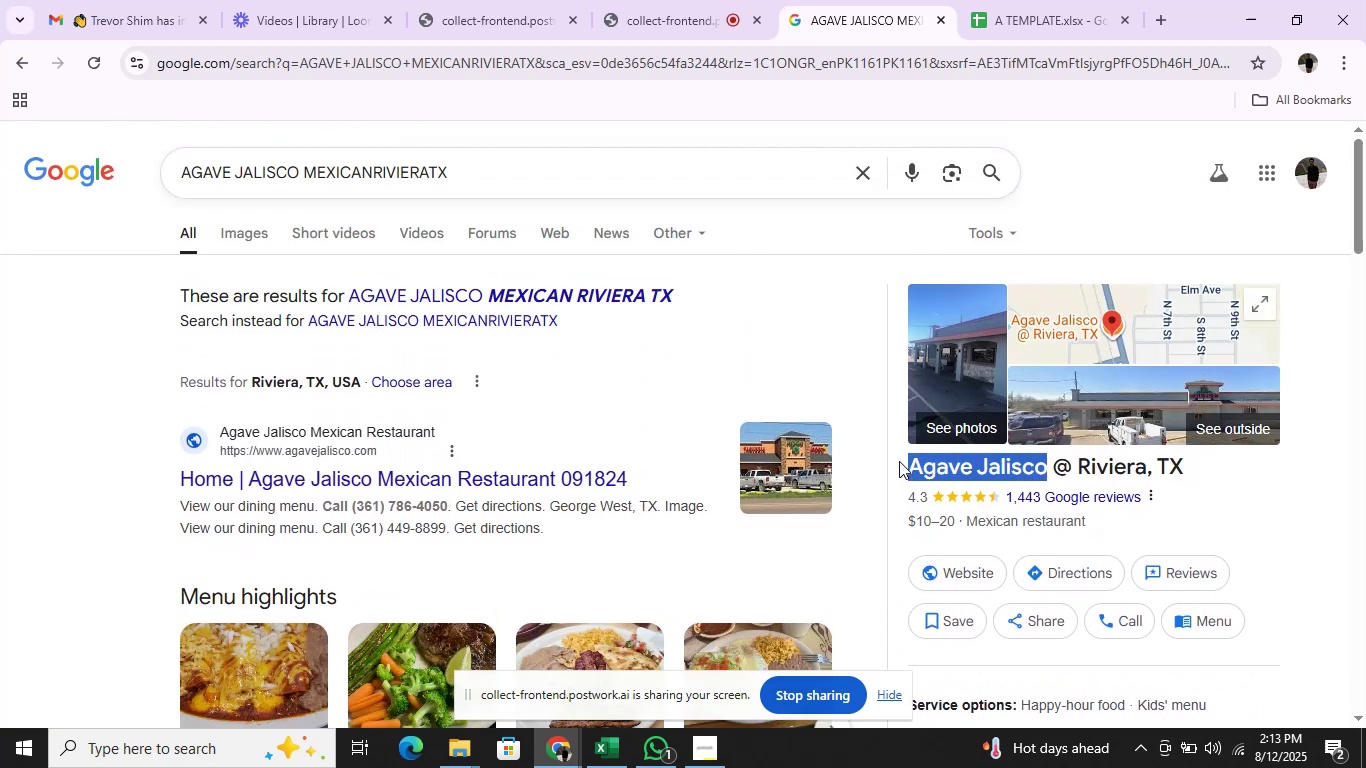 
key(Control+C)
 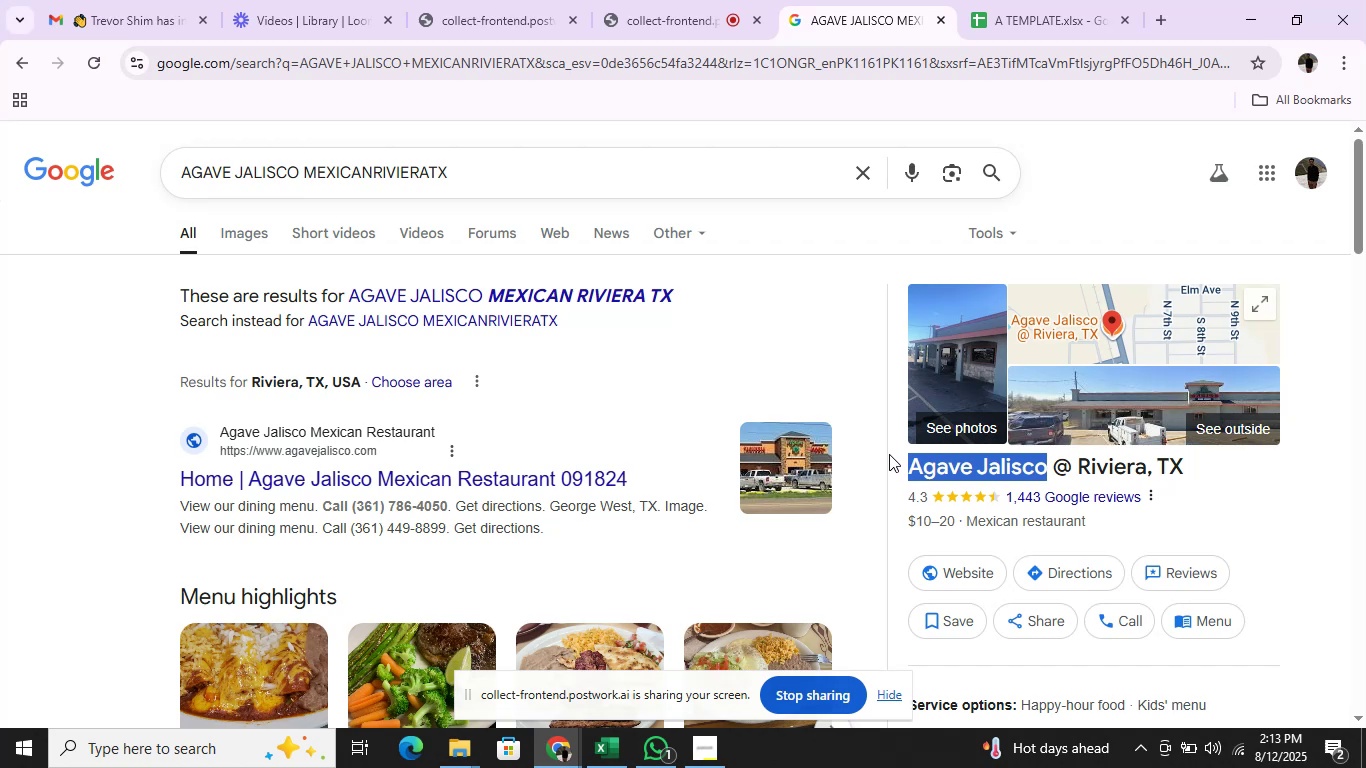 
key(Alt+AltLeft)
 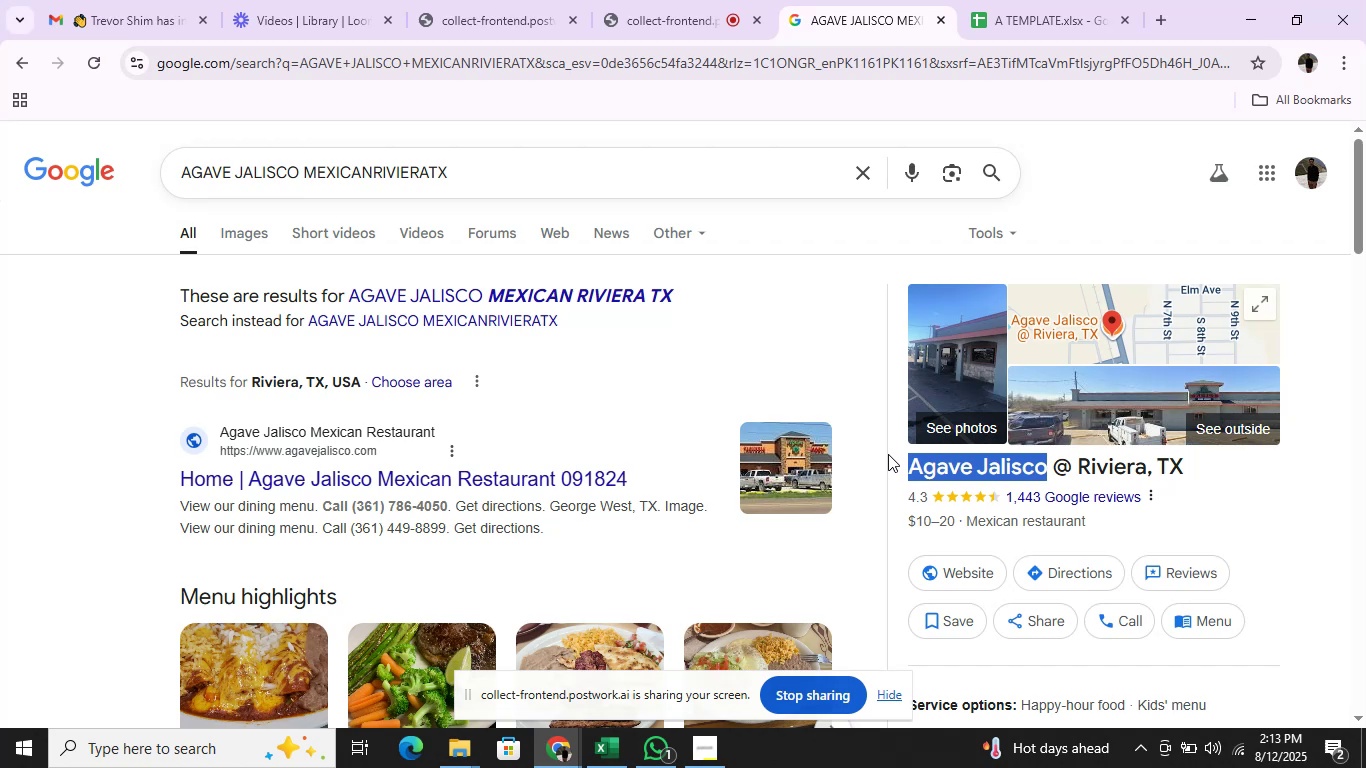 
key(Alt+Tab)
 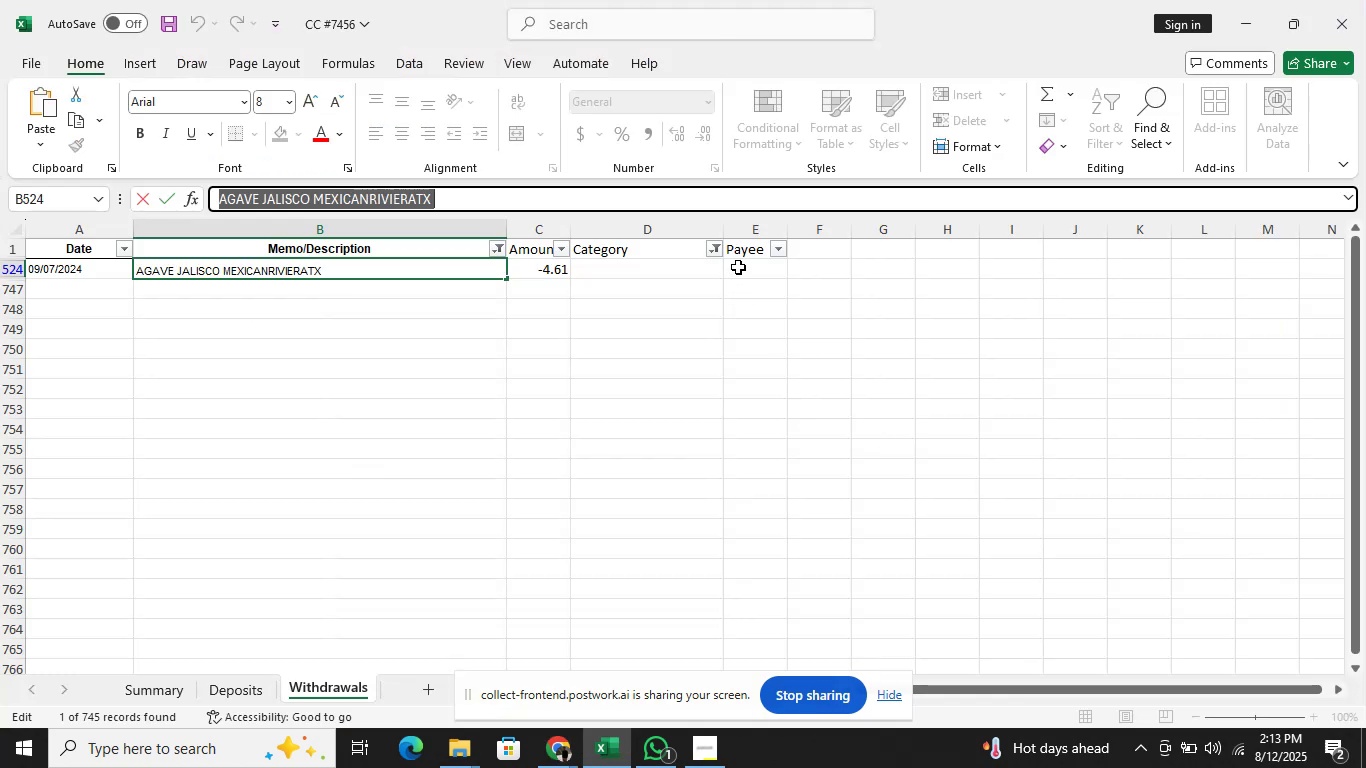 
key(Control+V)
 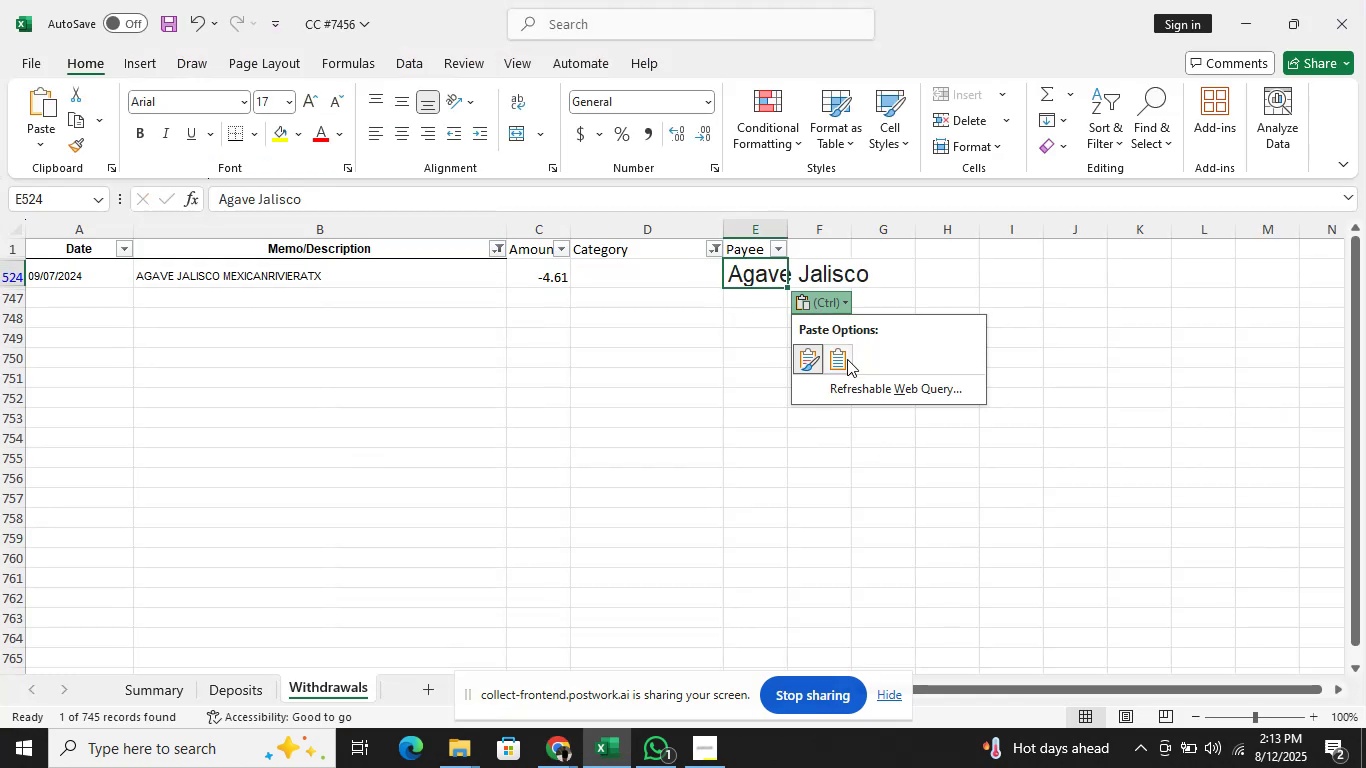 
left_click([690, 274])
 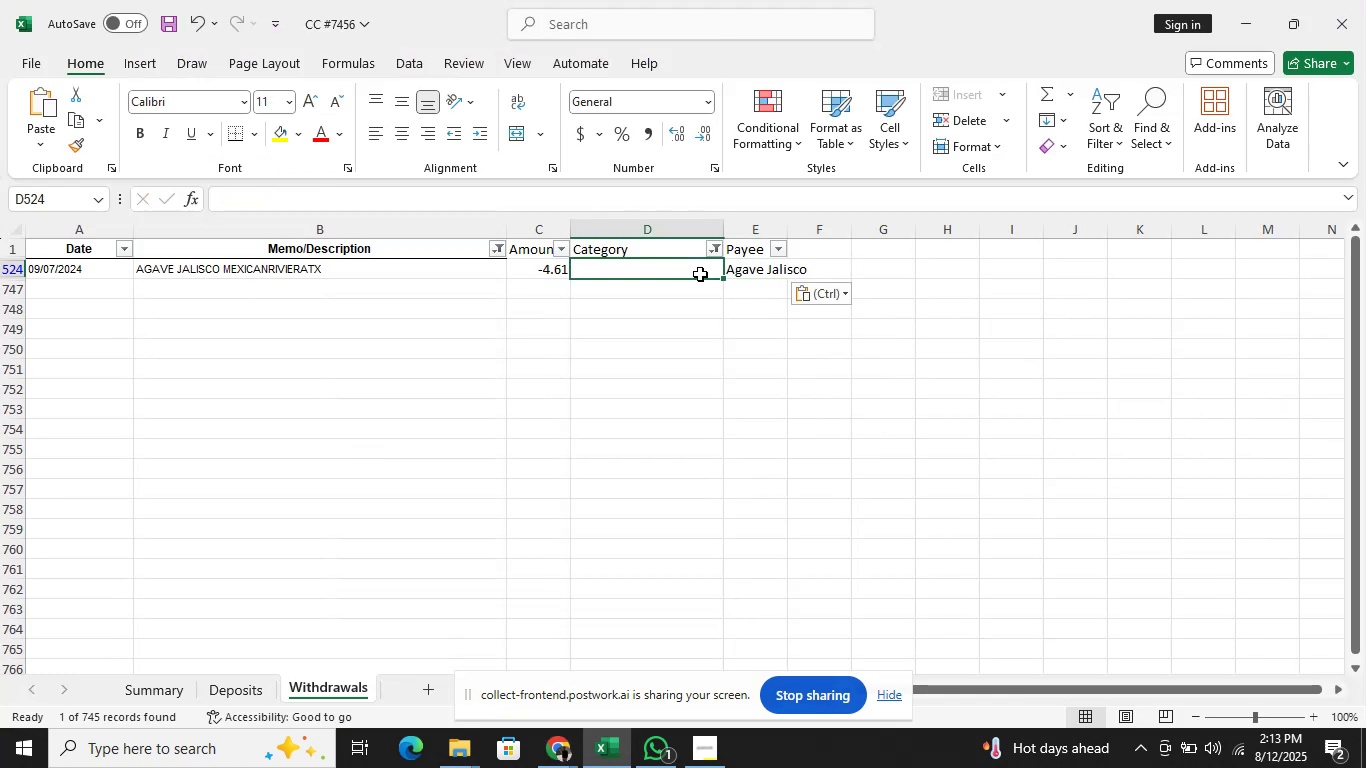 
type(me)
 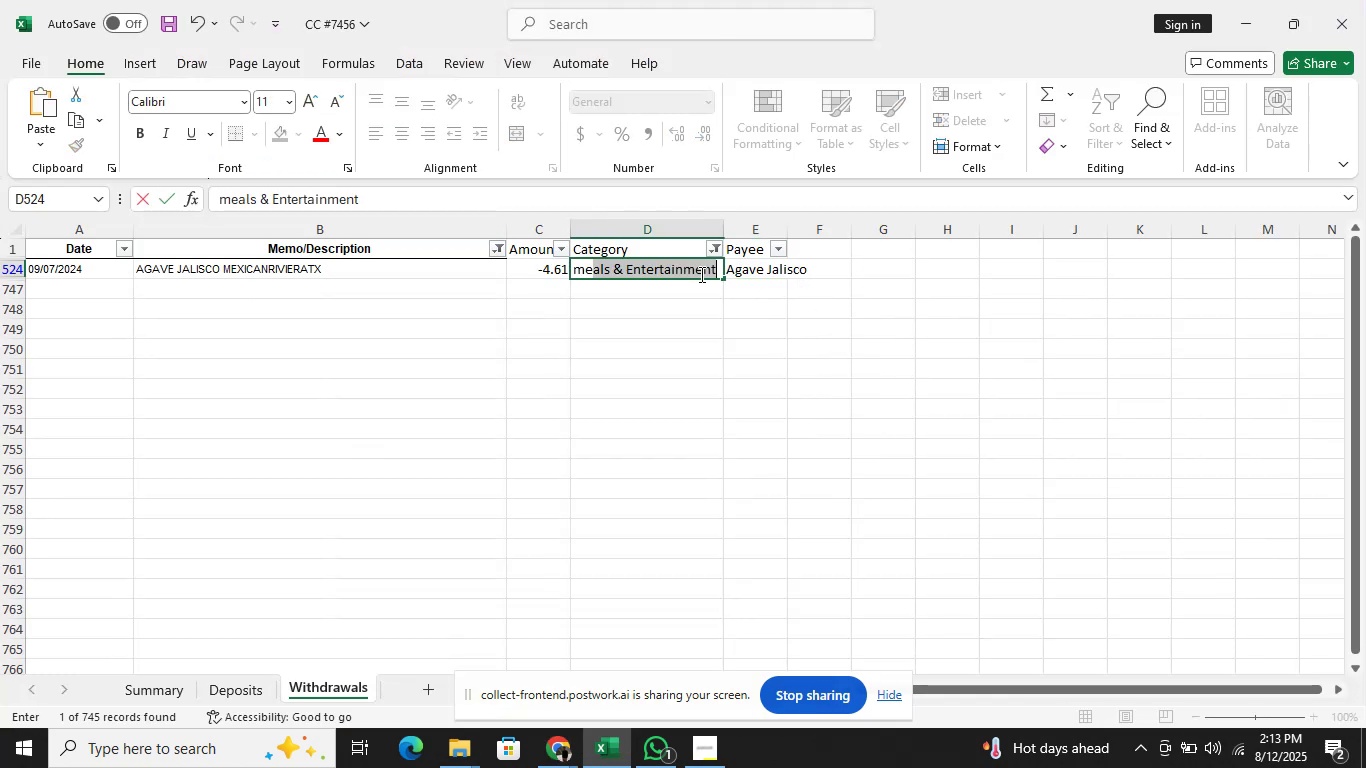 
key(Enter)
 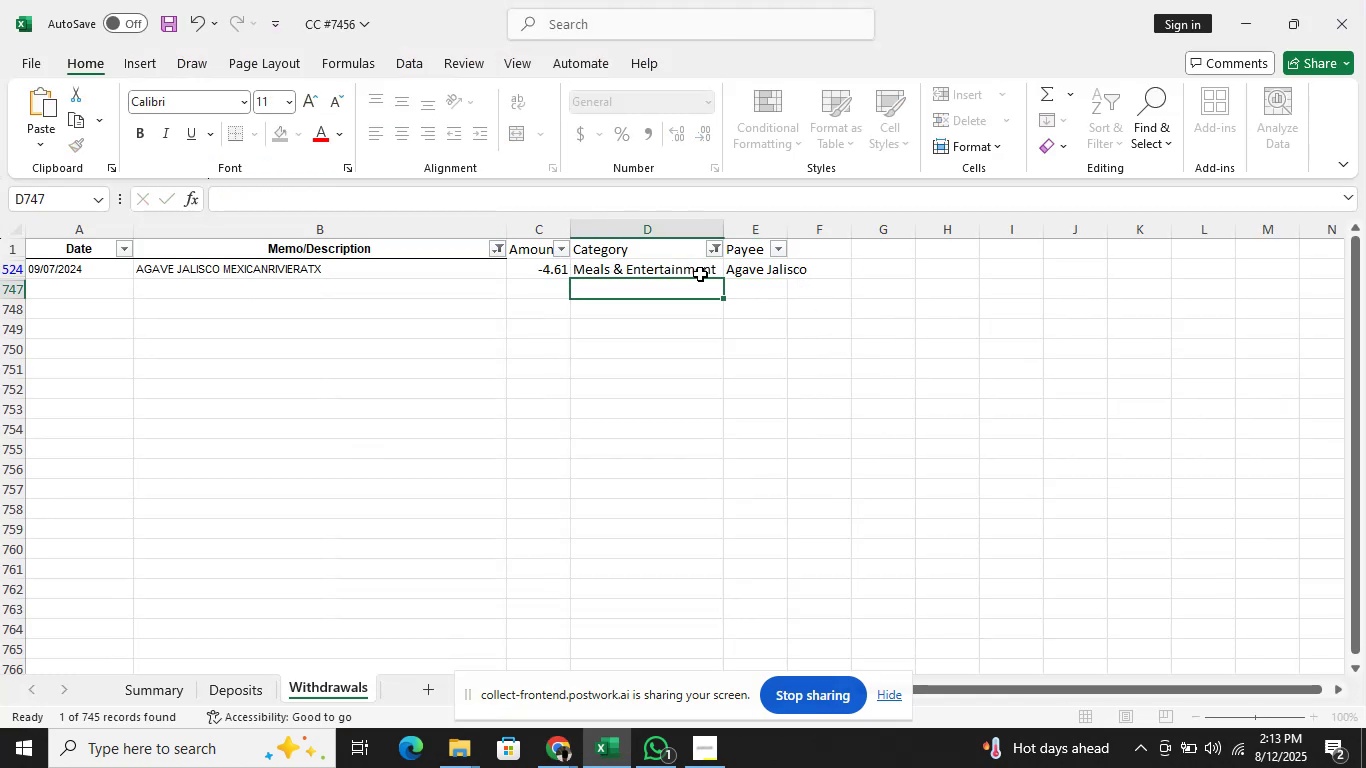 
key(ArrowUp)
 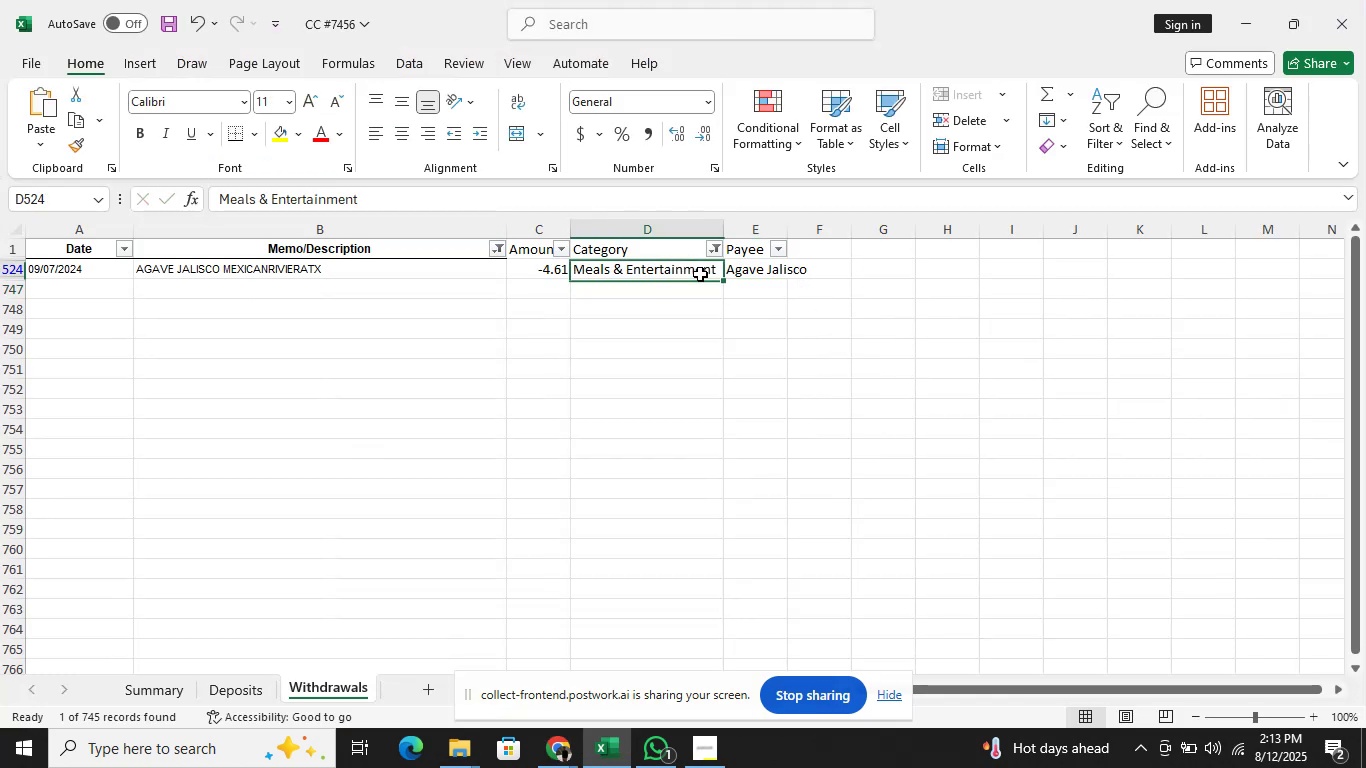 
key(ArrowUp)
 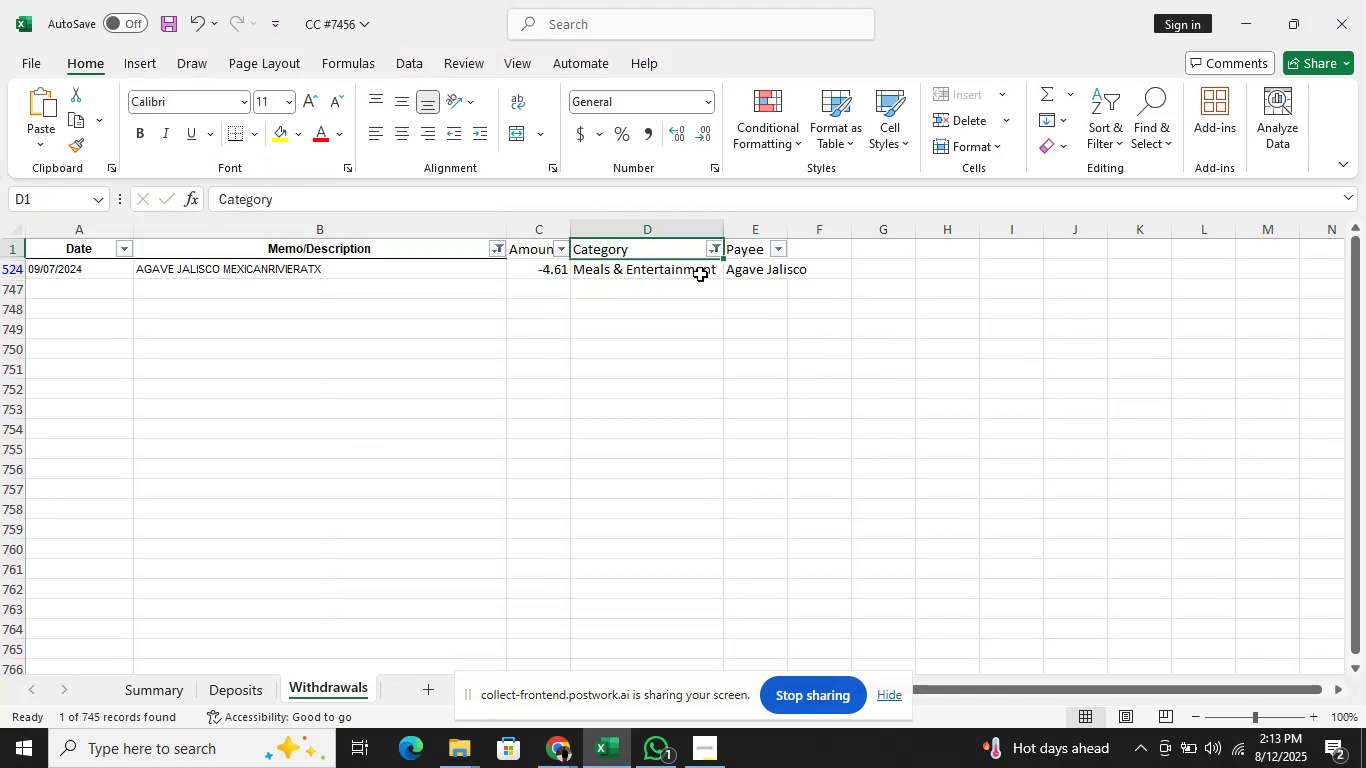 
key(ArrowLeft)
 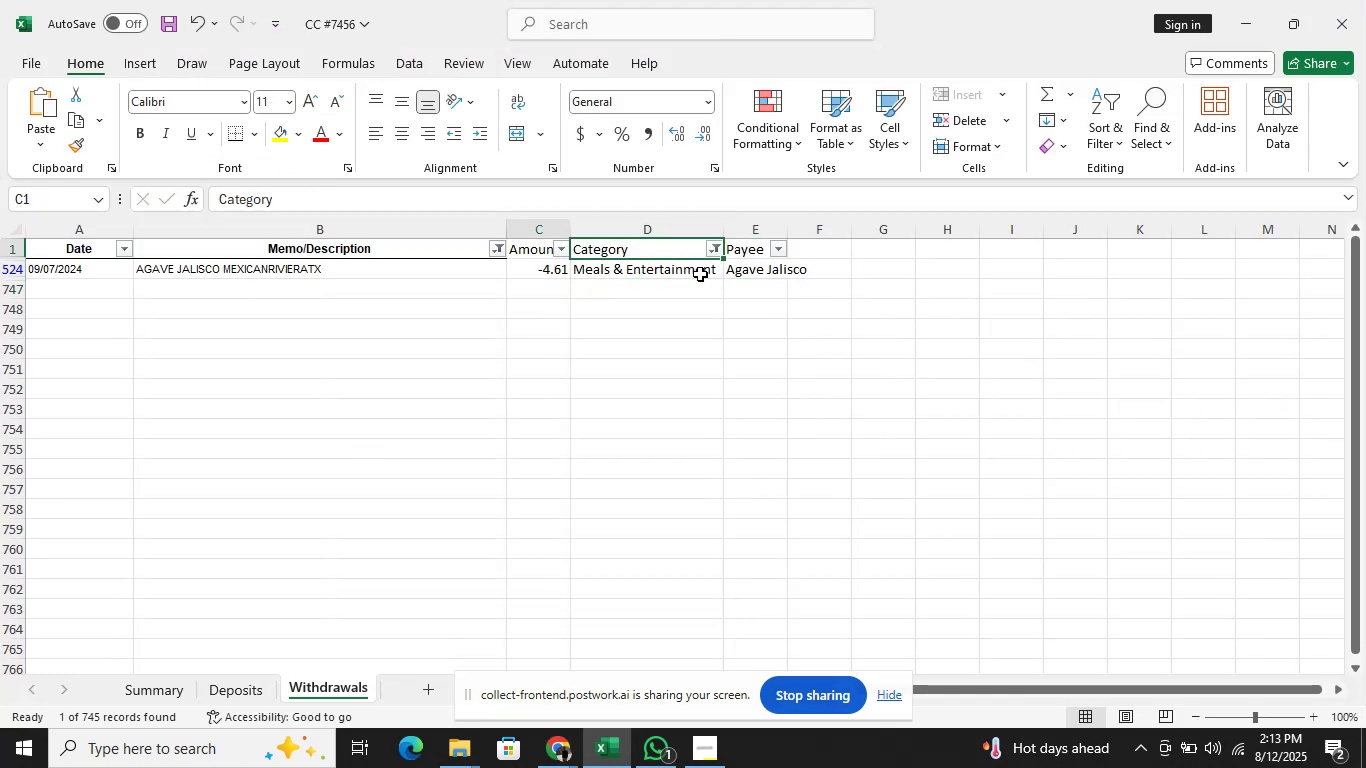 
key(ArrowLeft)
 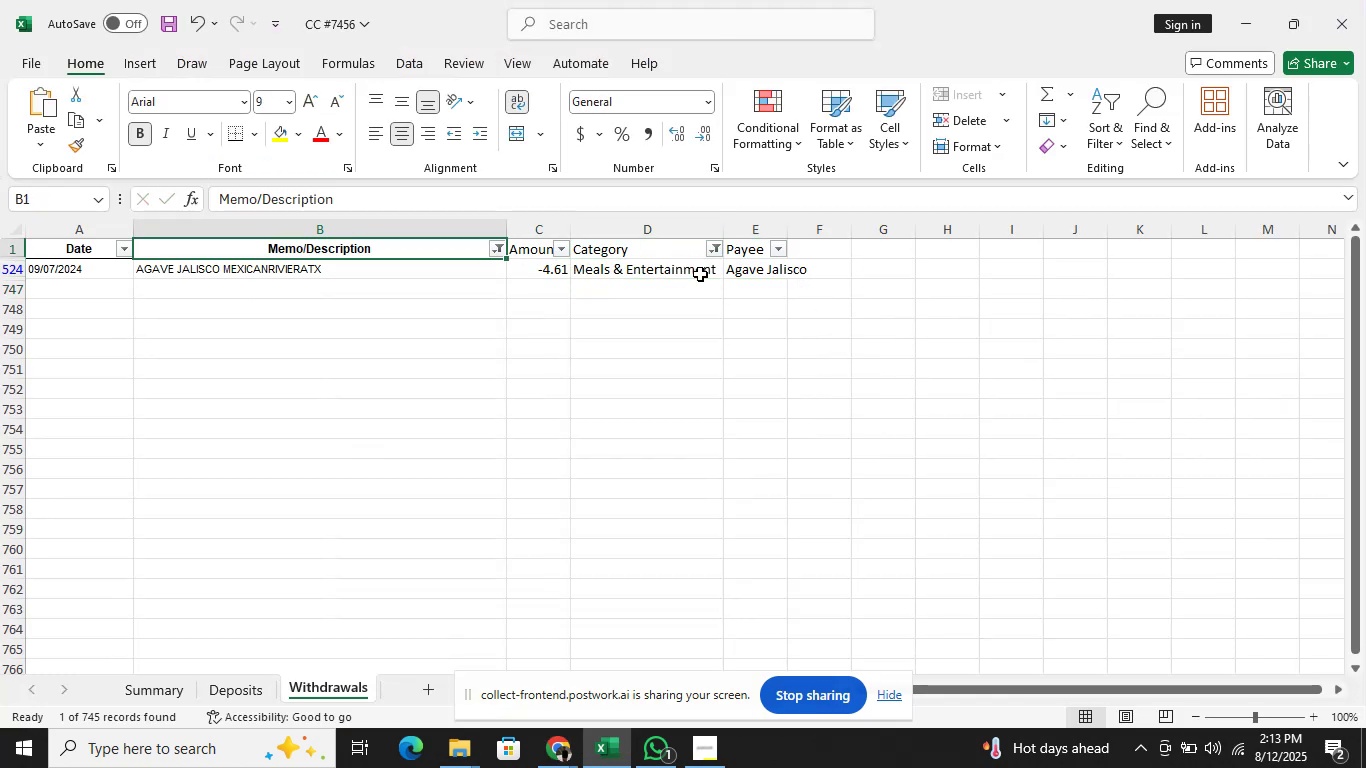 
key(Alt+AltLeft)
 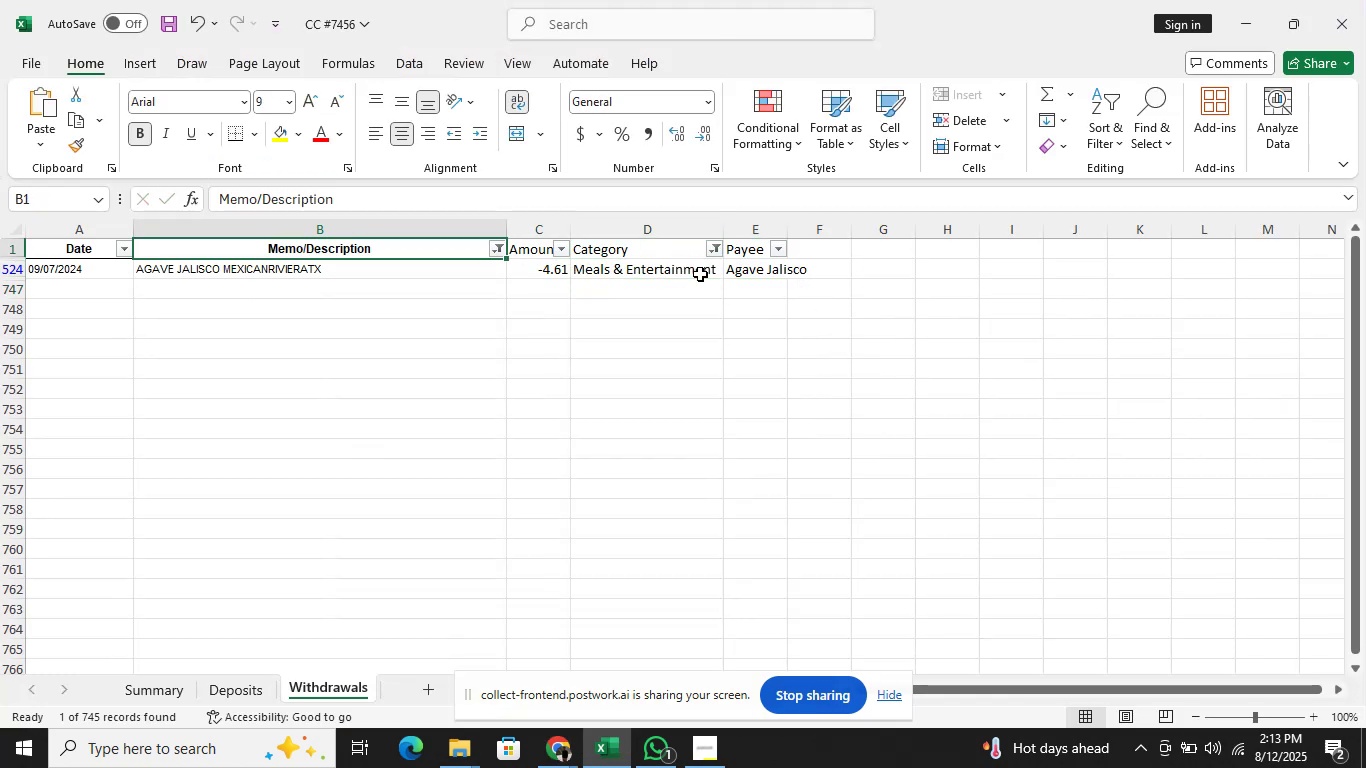 
key(Alt+ArrowDown)
 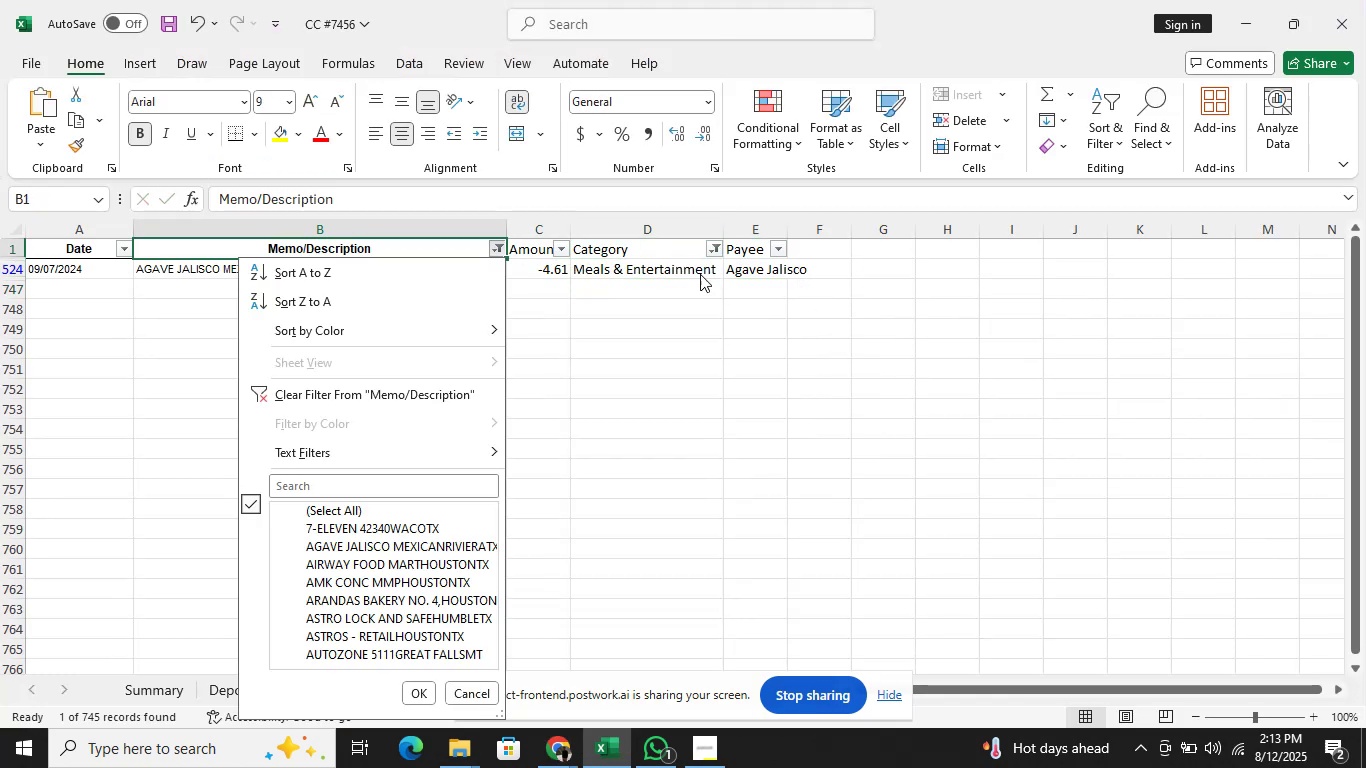 
key(ArrowDown)
 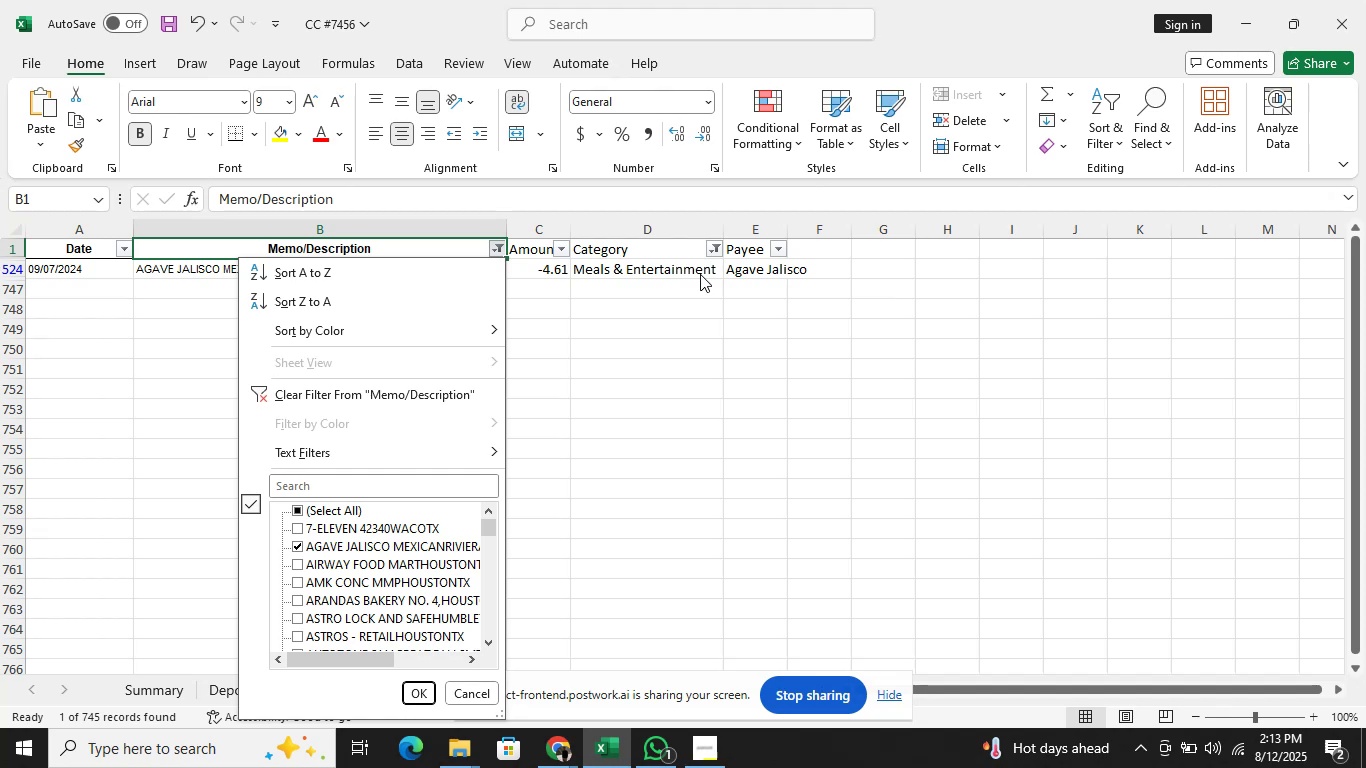 
key(ArrowDown)
 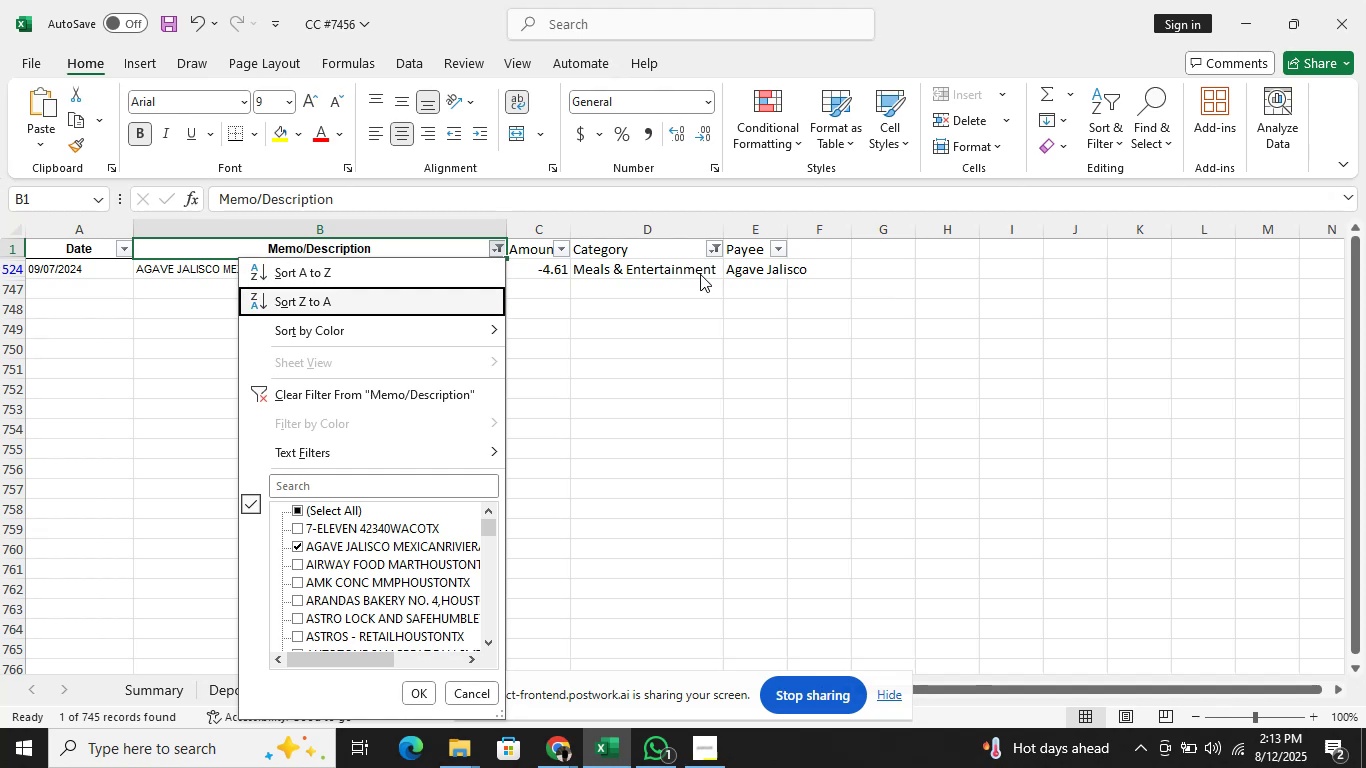 
key(ArrowDown)
 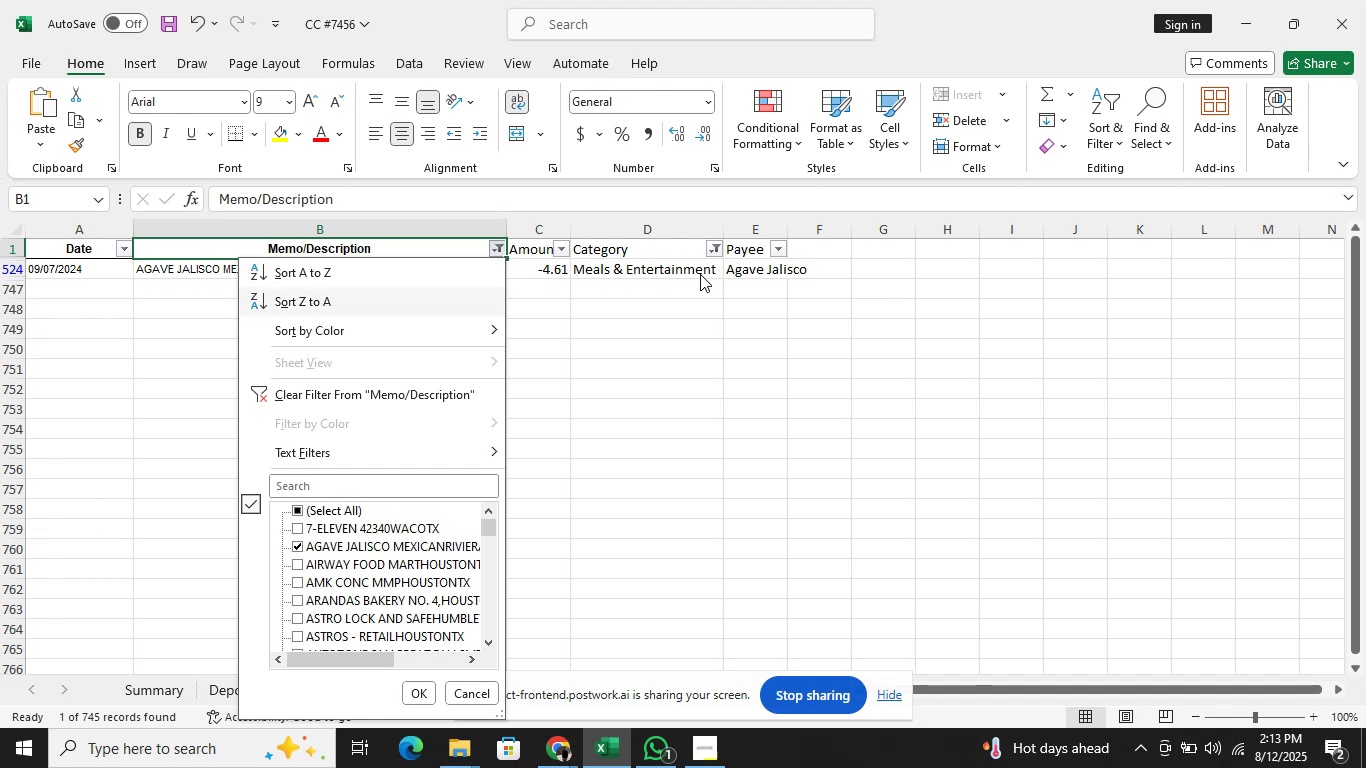 
key(ArrowDown)
 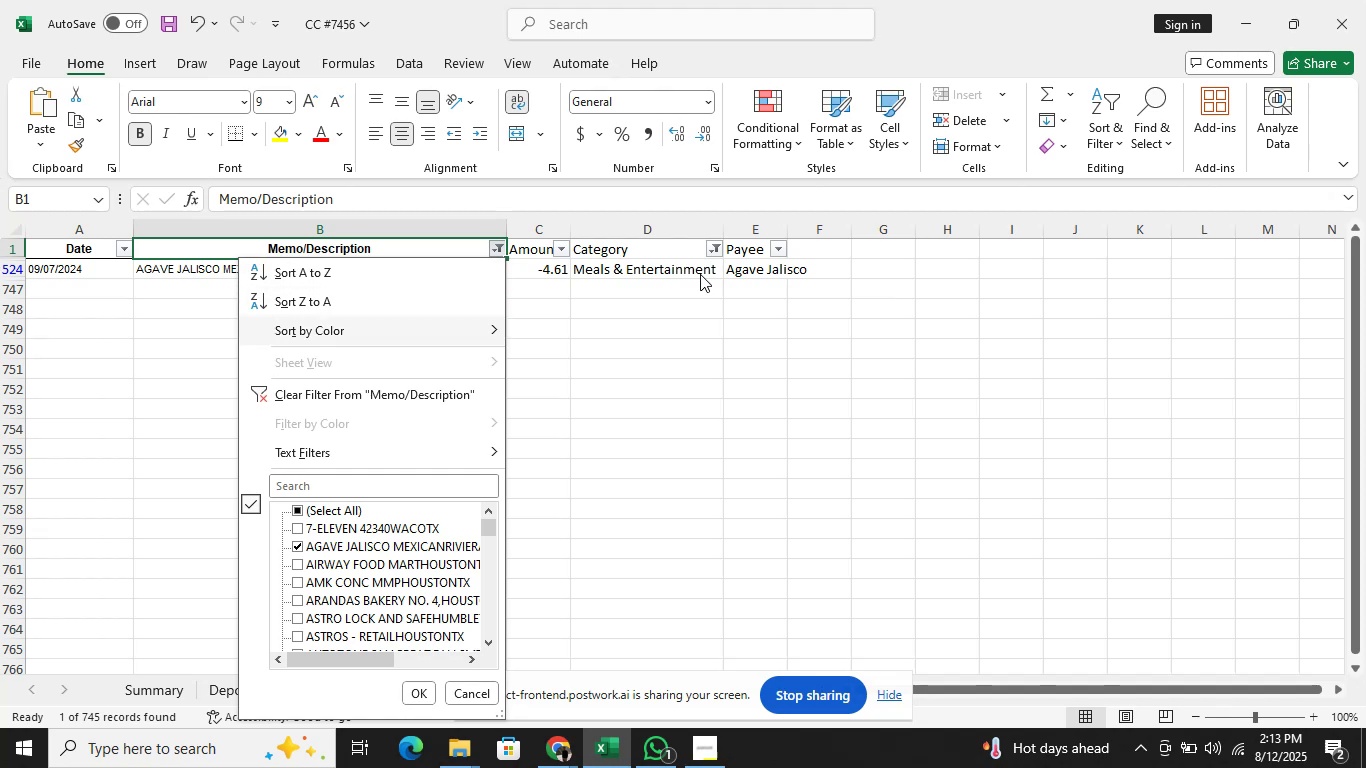 
key(ArrowDown)
 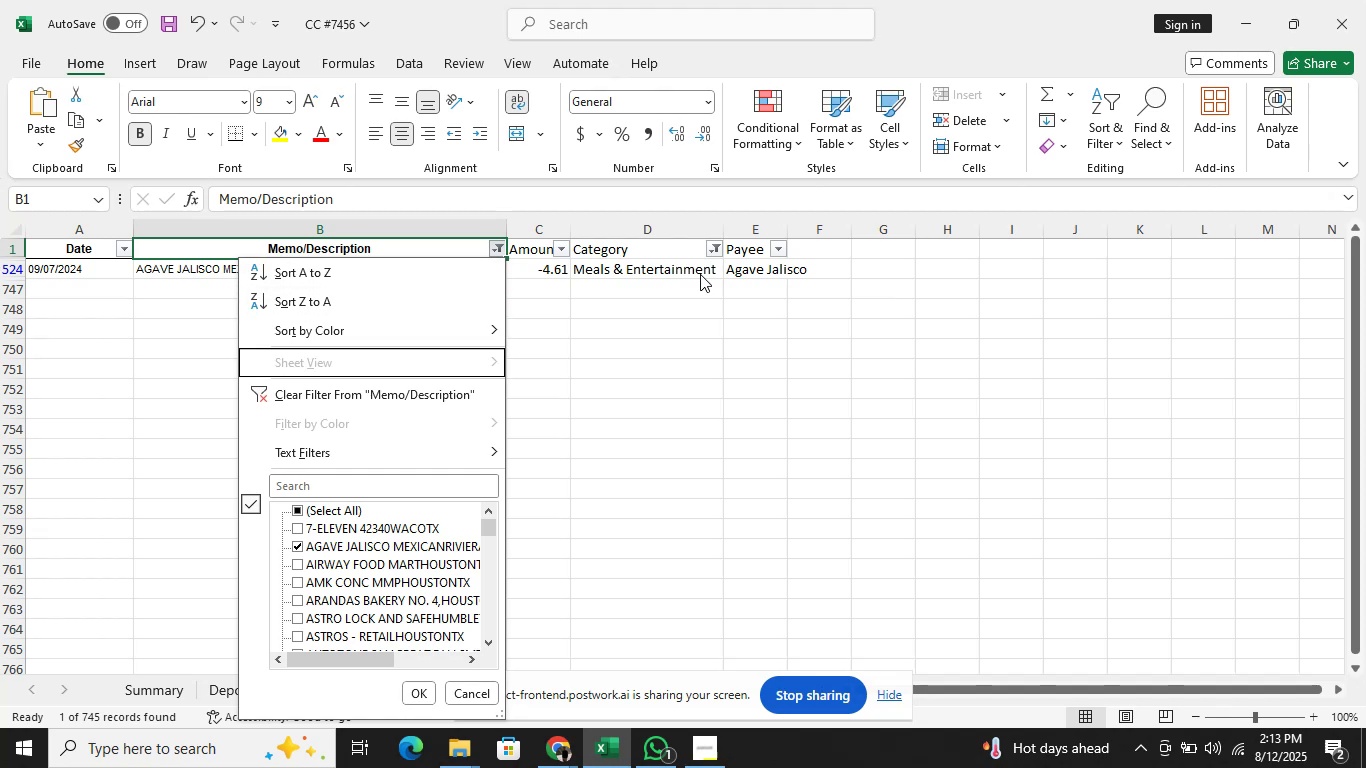 
key(ArrowDown)
 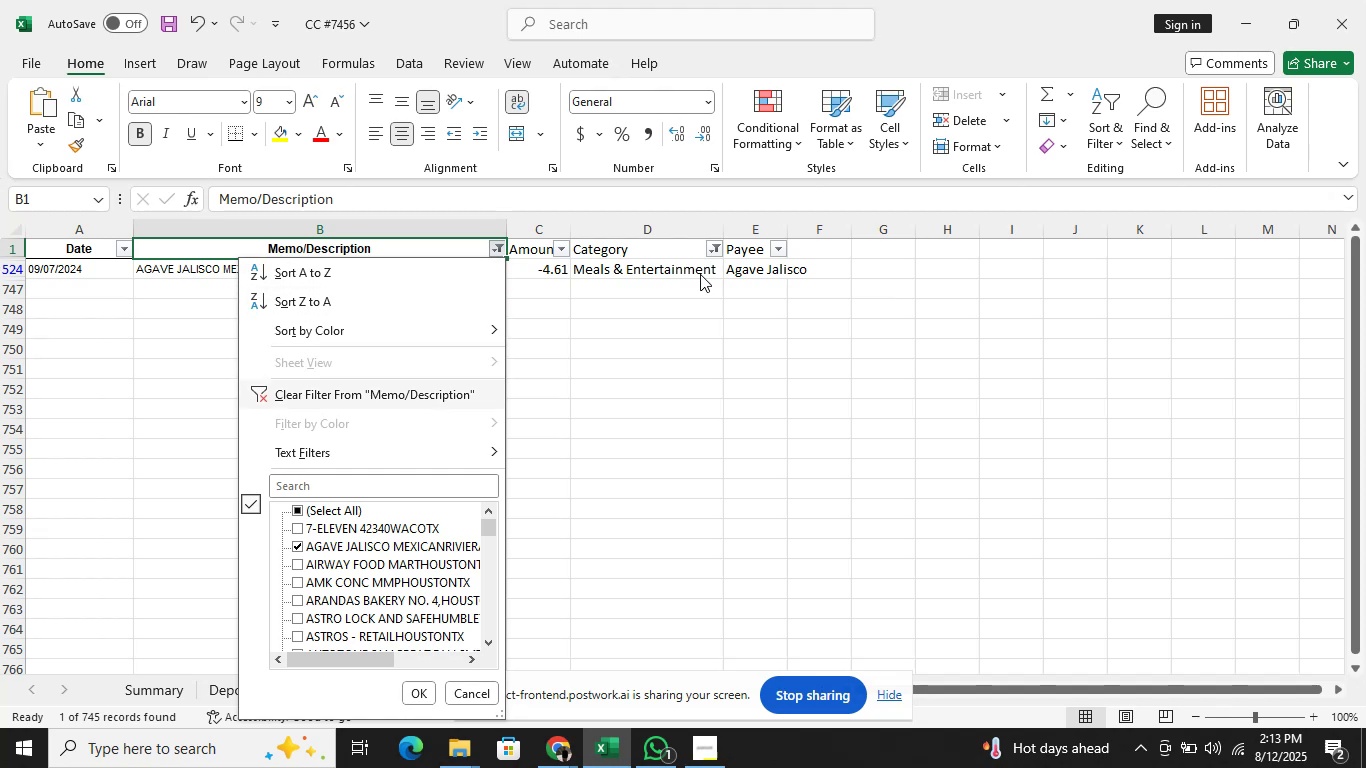 
key(ArrowDown)
 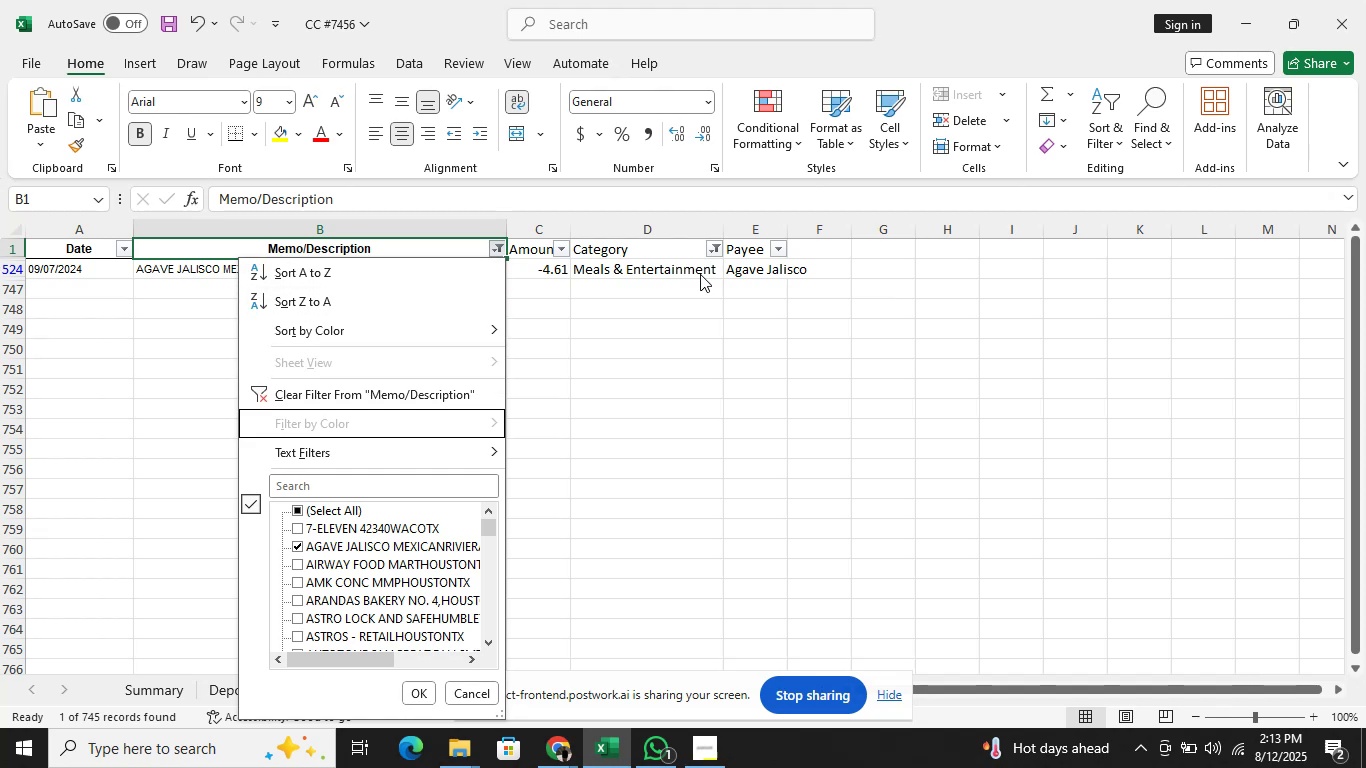 
key(ArrowDown)
 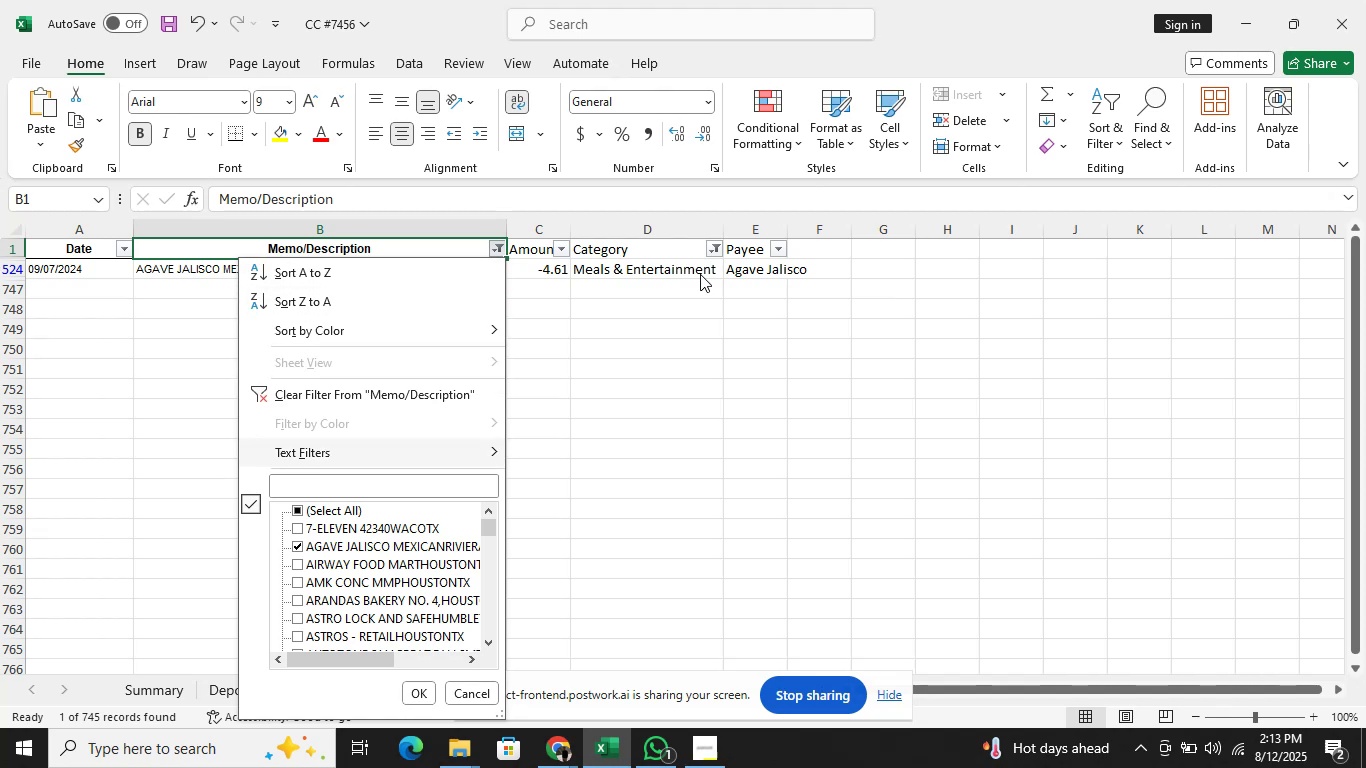 
key(ArrowDown)
 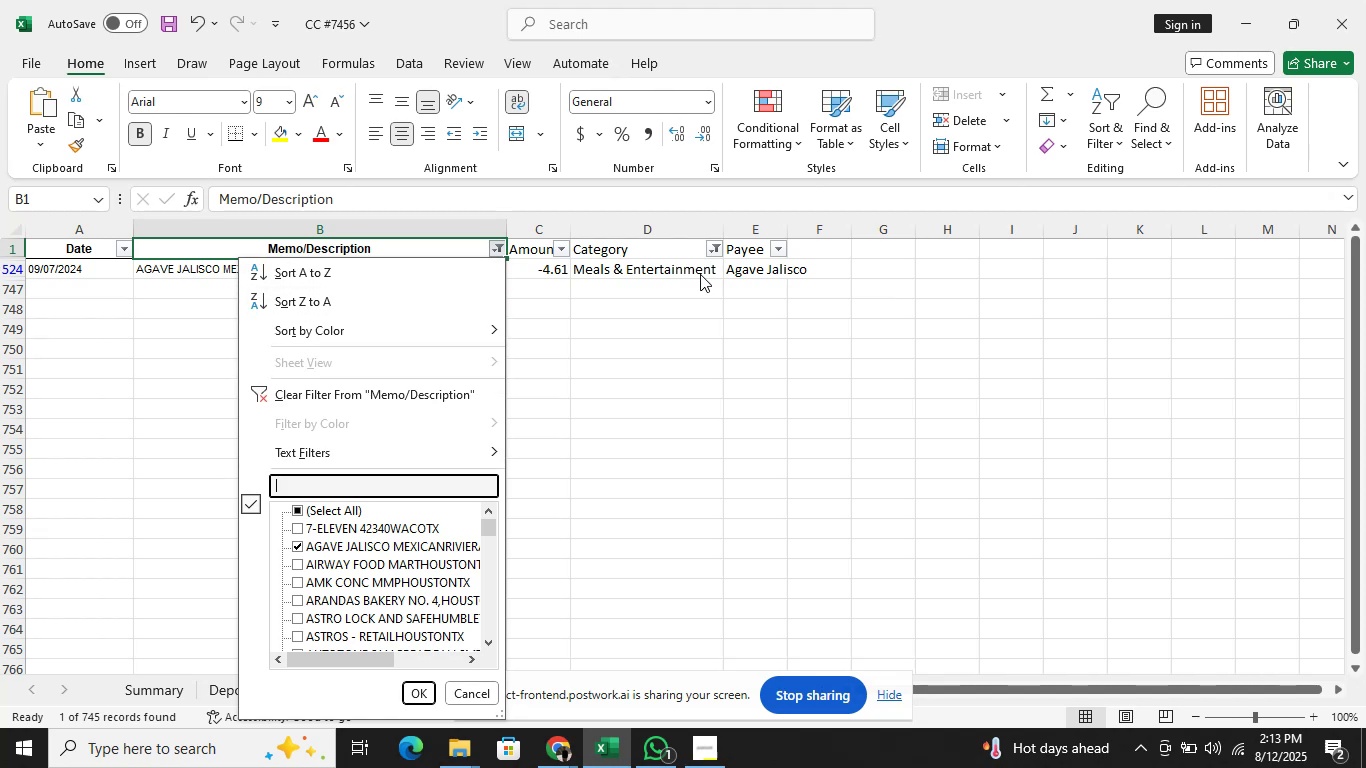 
key(ArrowDown)
 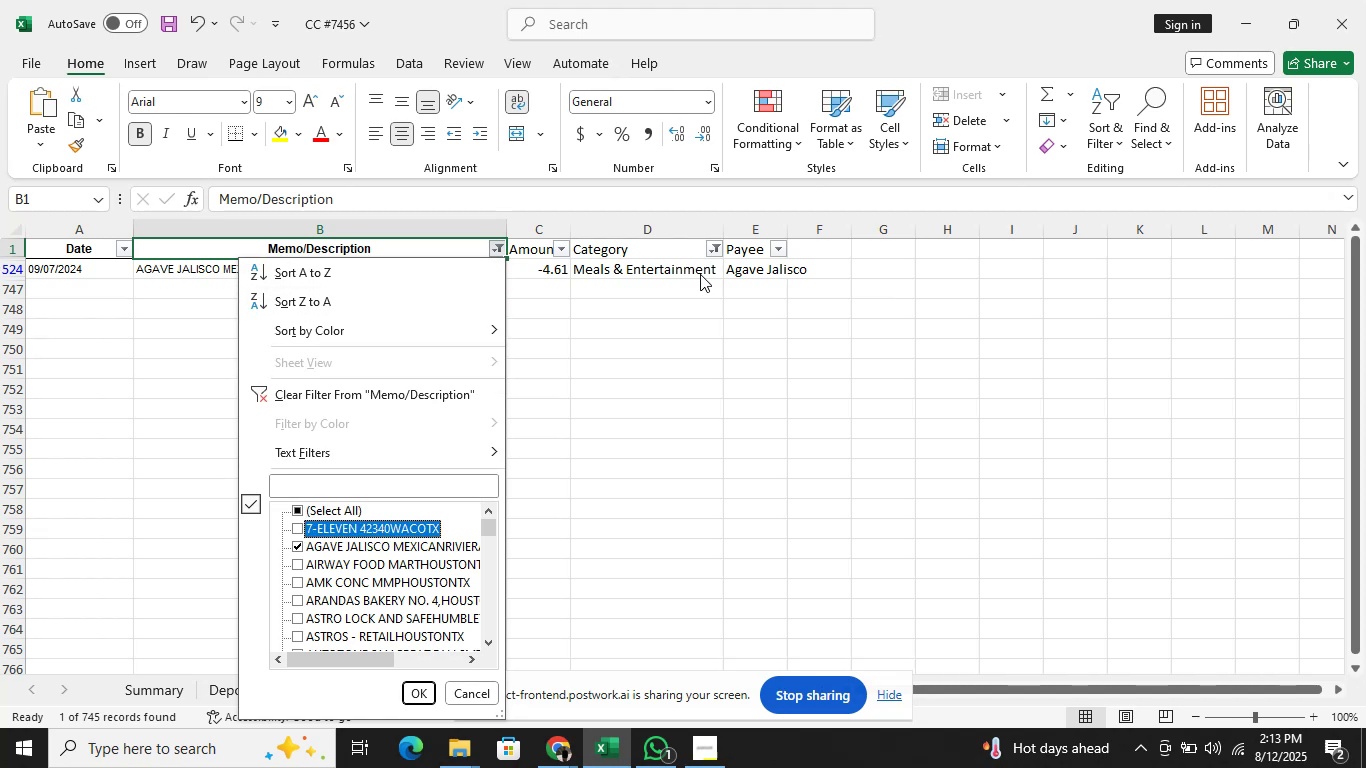 
key(ArrowDown)
 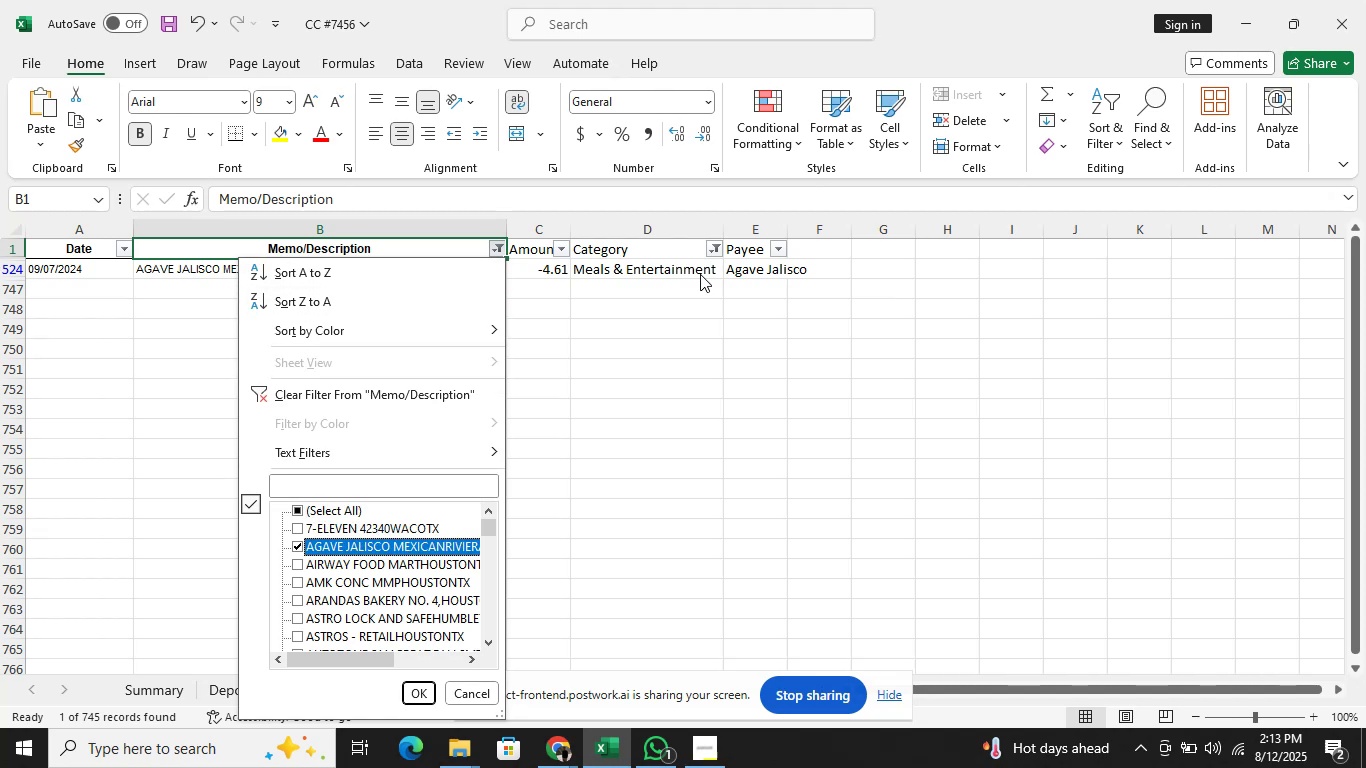 
key(Space)
 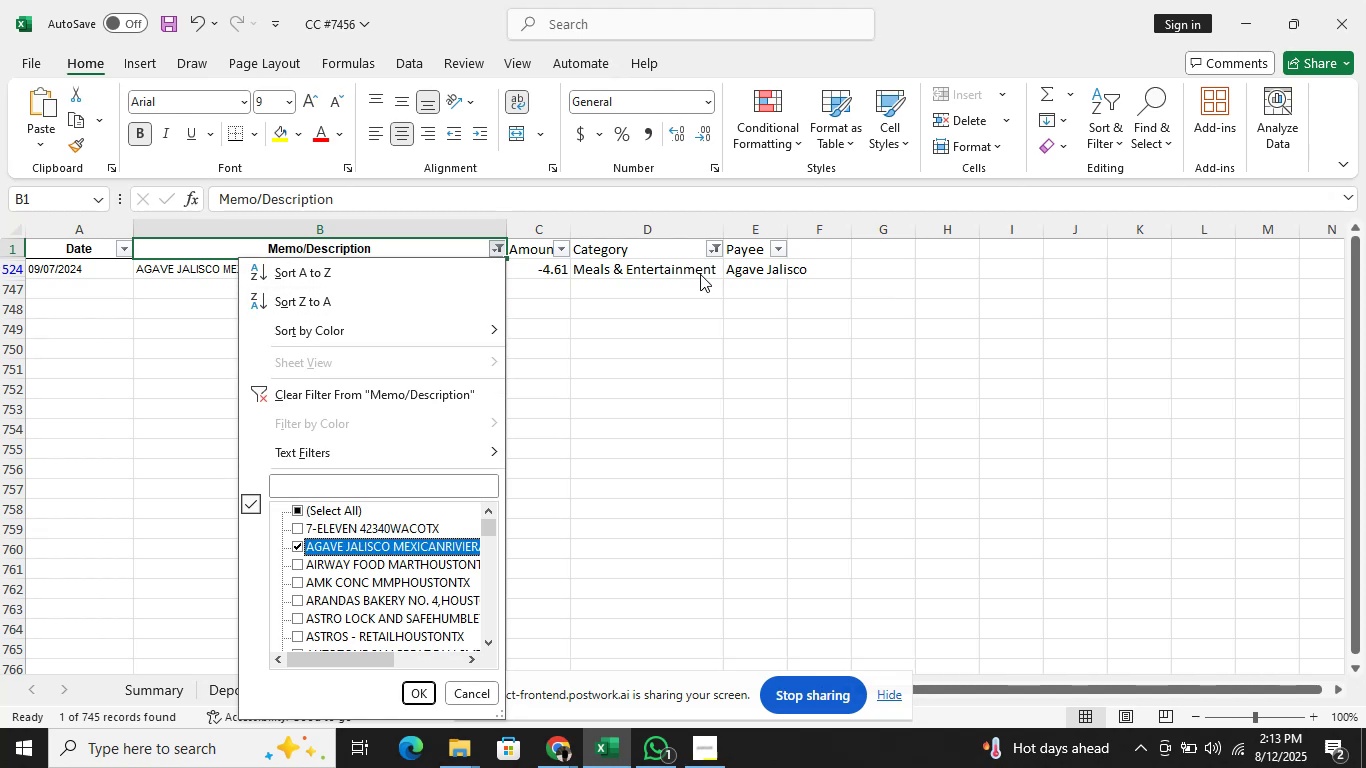 
key(ArrowDown)
 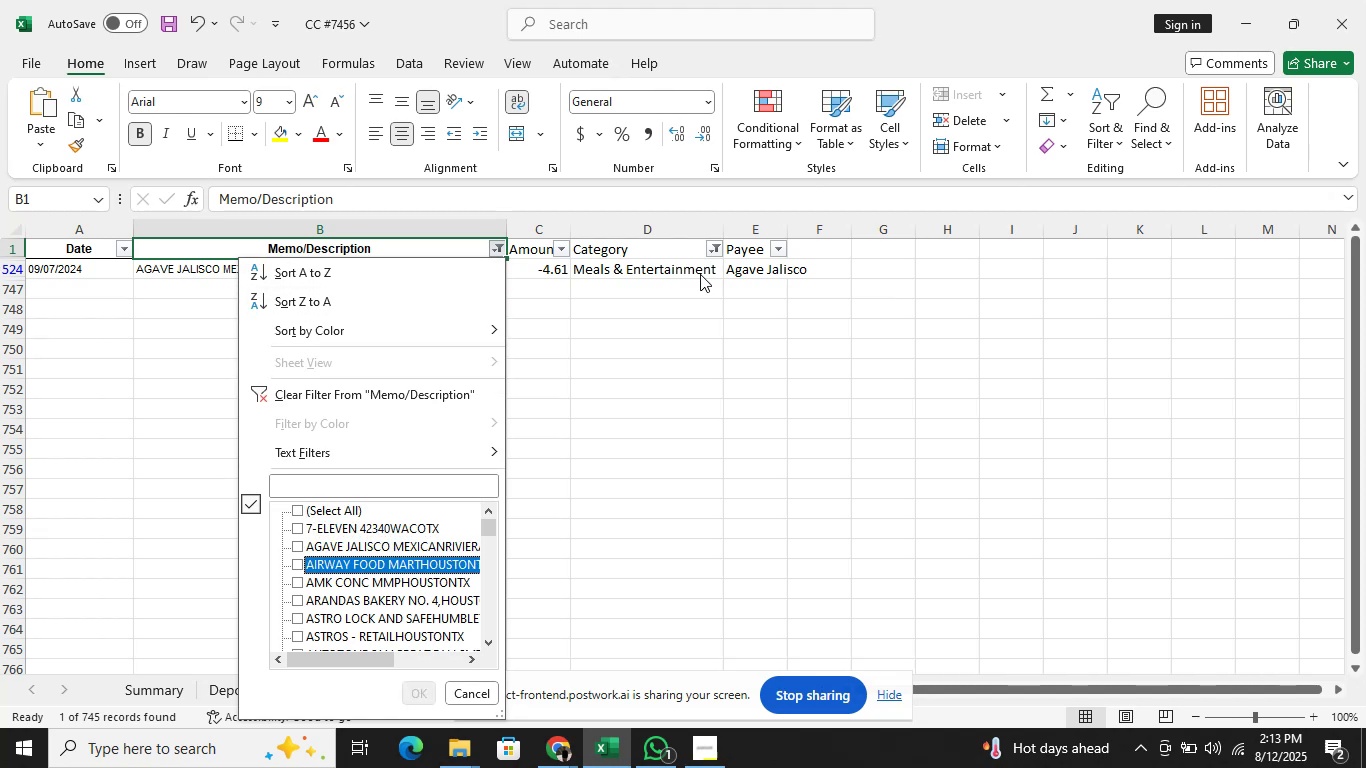 
key(Space)
 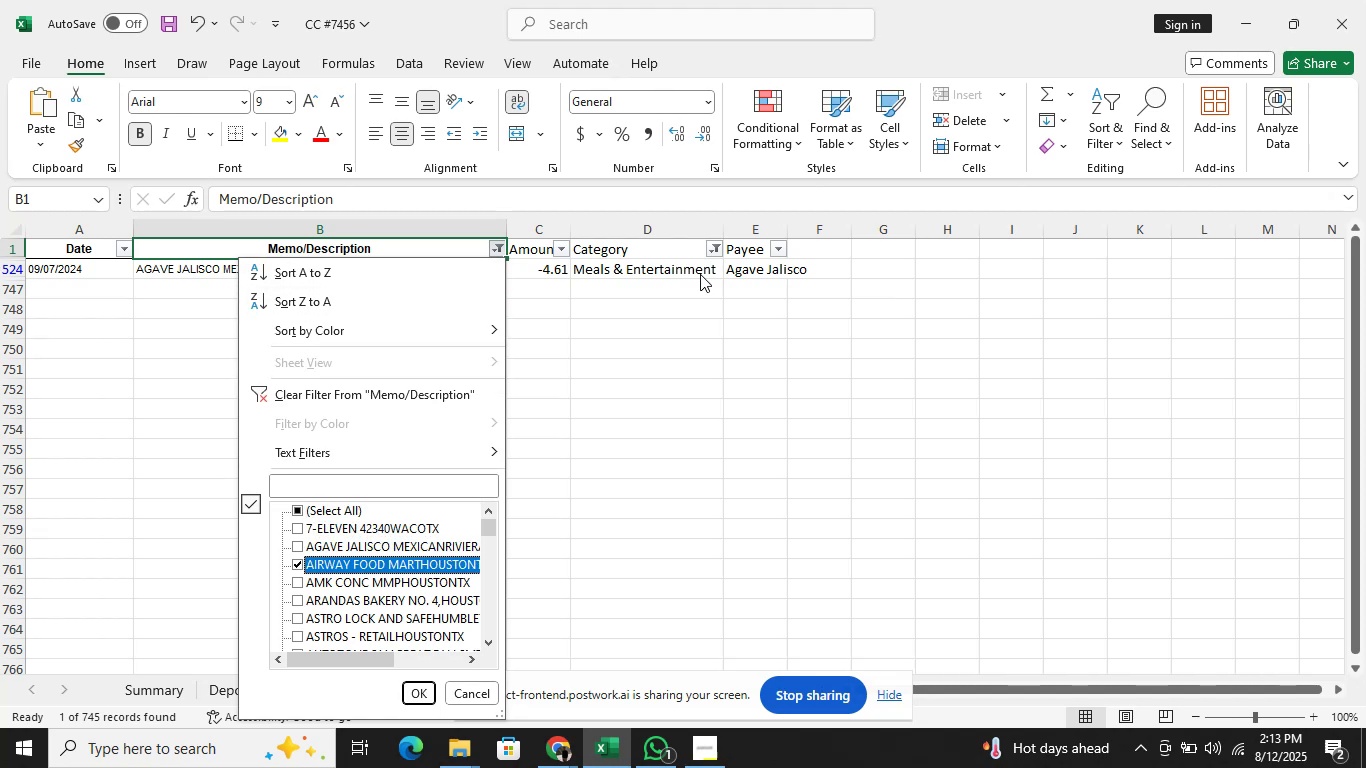 
key(Enter)
 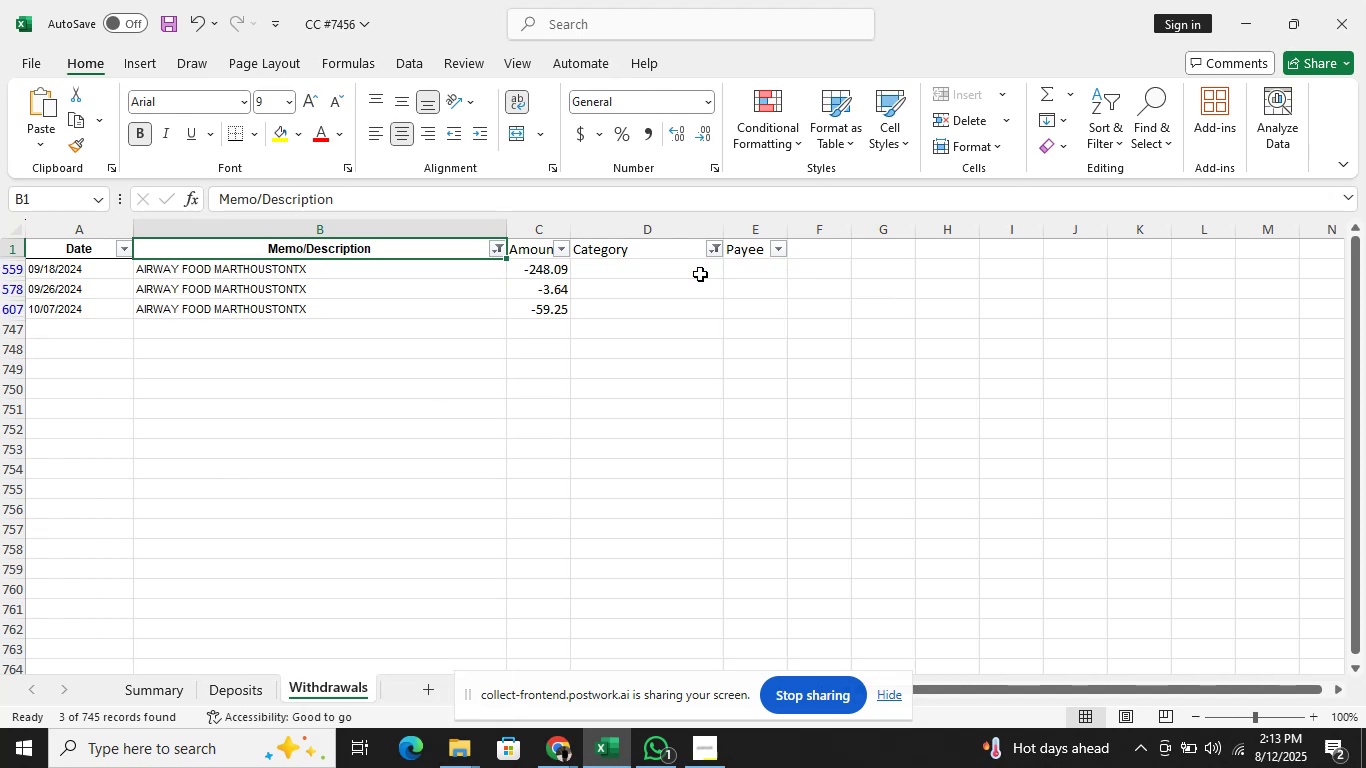 
key(ArrowDown)
 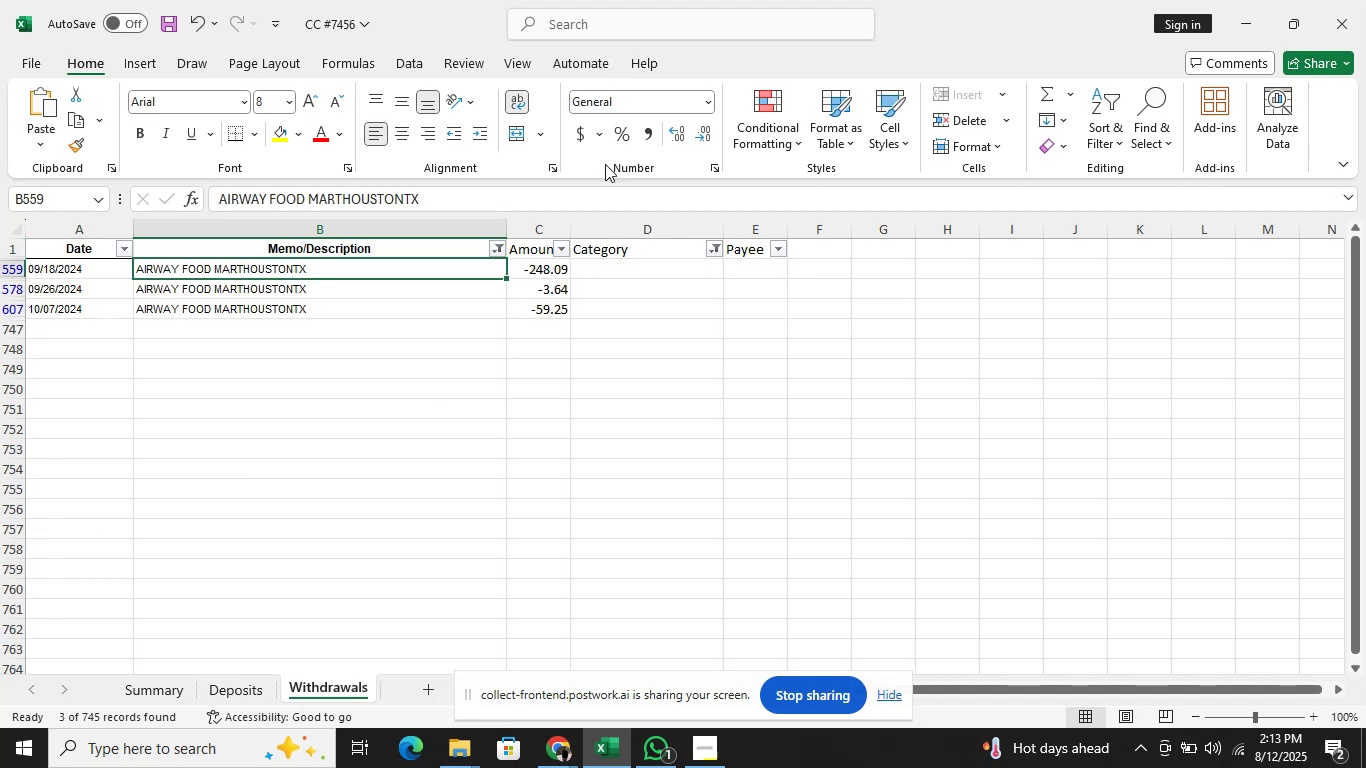 
left_click([602, 196])
 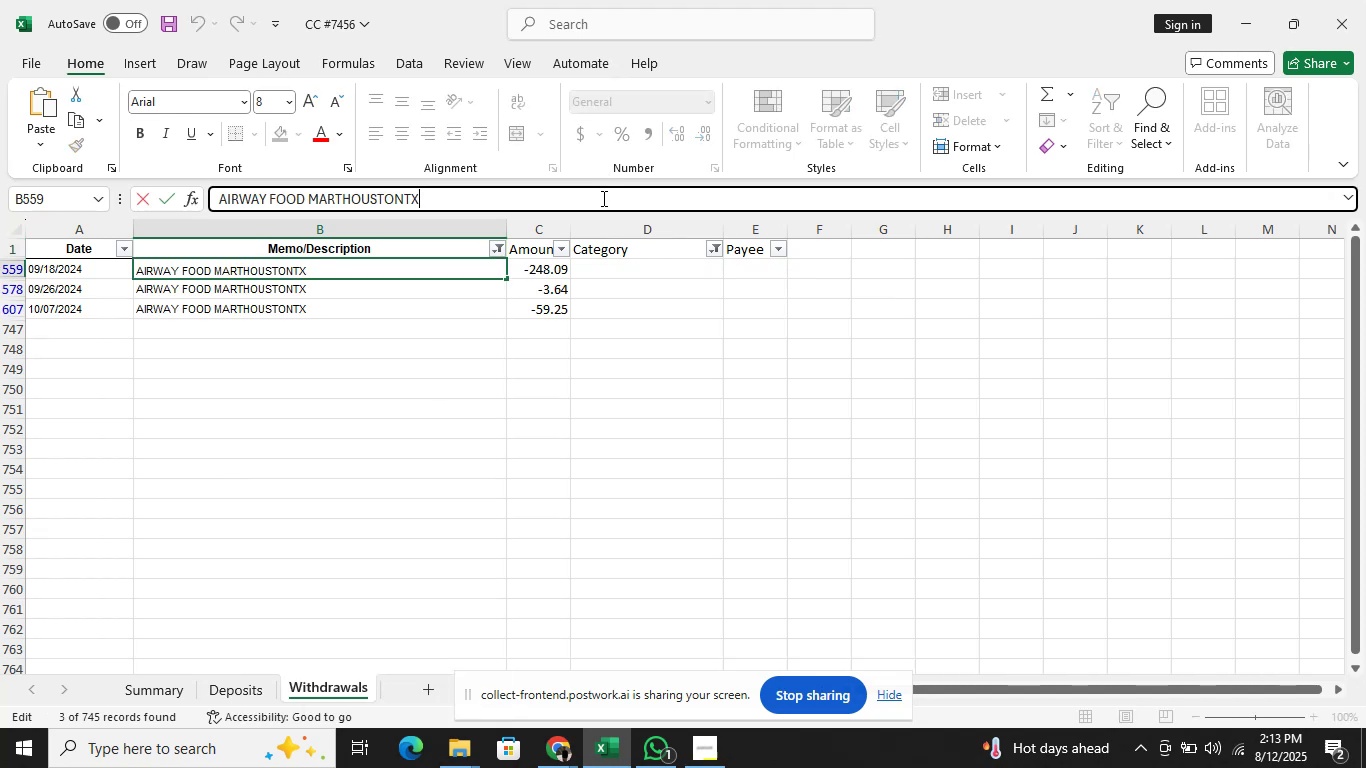 
hold_key(key=ArrowLeft, duration=1.54)
 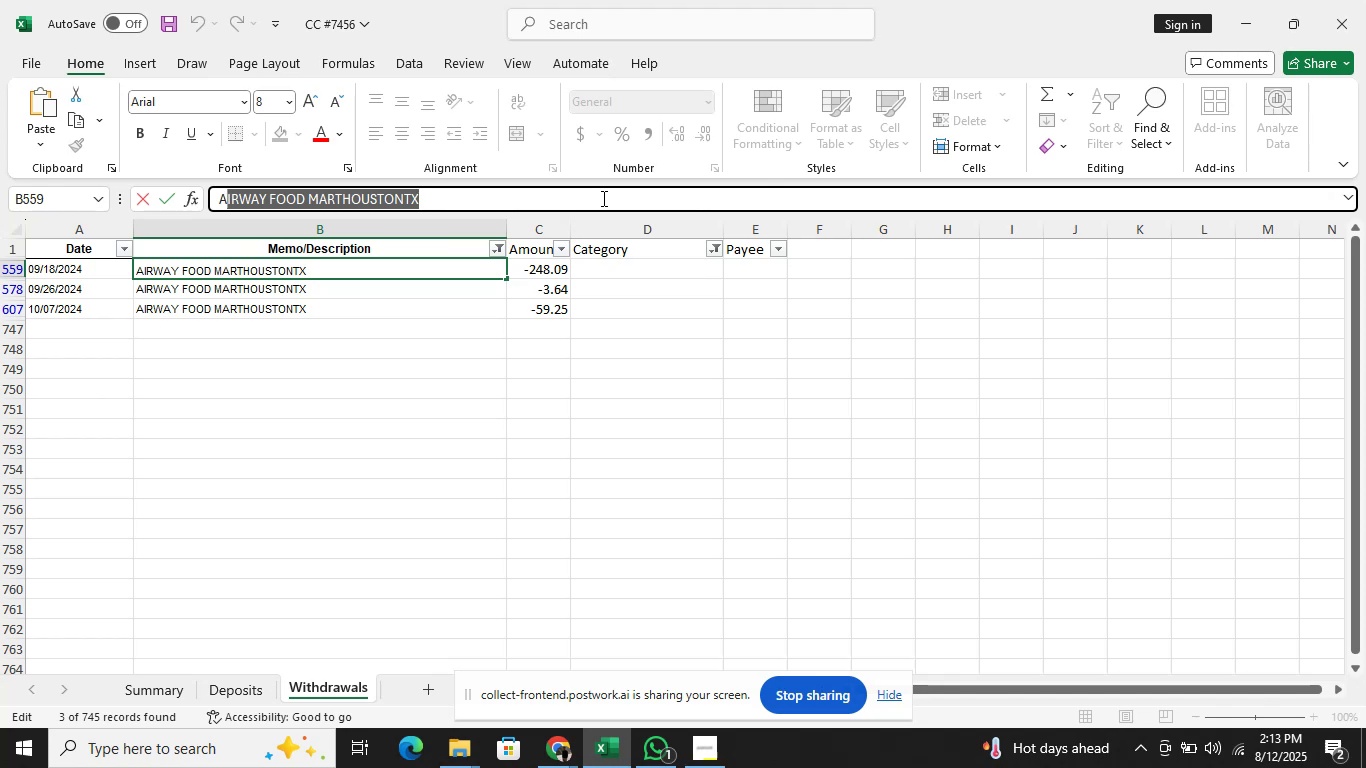 
key(Shift+ArrowLeft)
 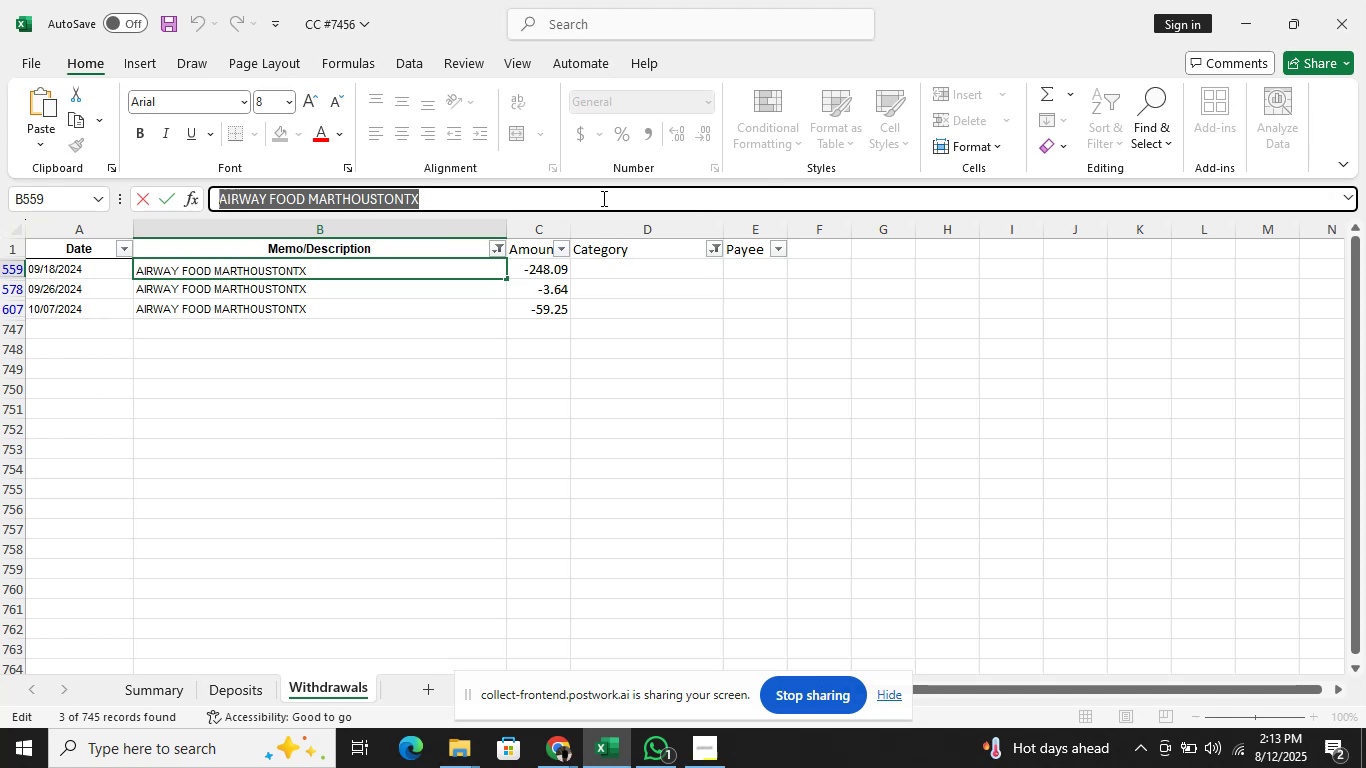 
key(Shift+ArrowLeft)
 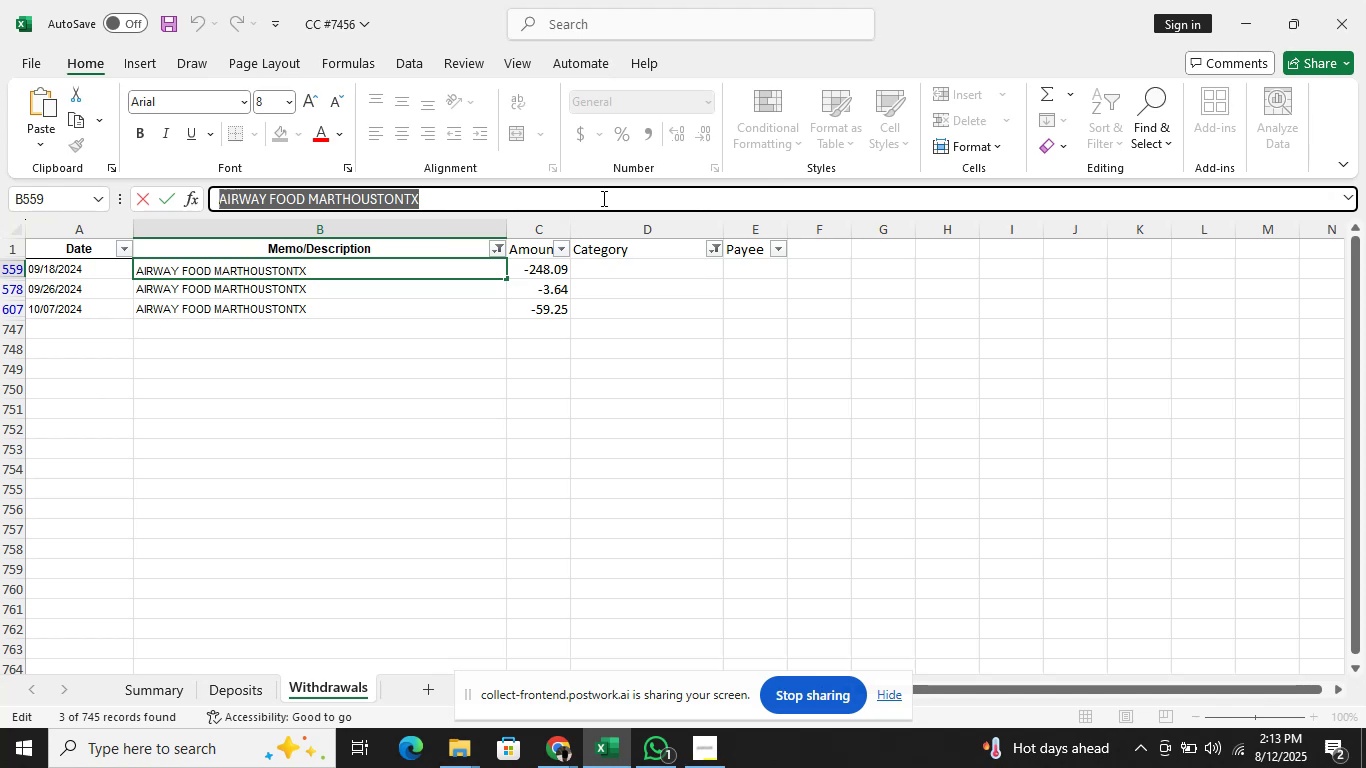 
key(Shift+ArrowLeft)
 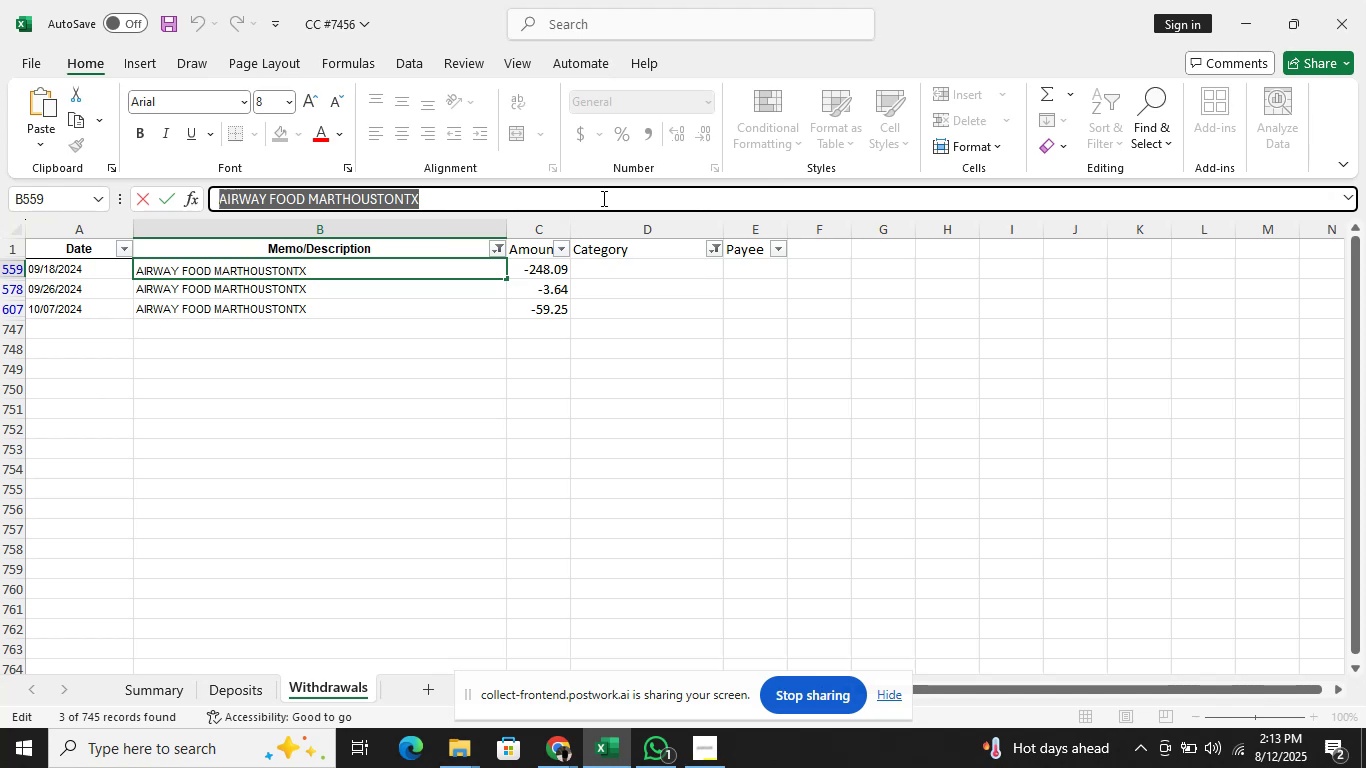 
key(Control+C)
 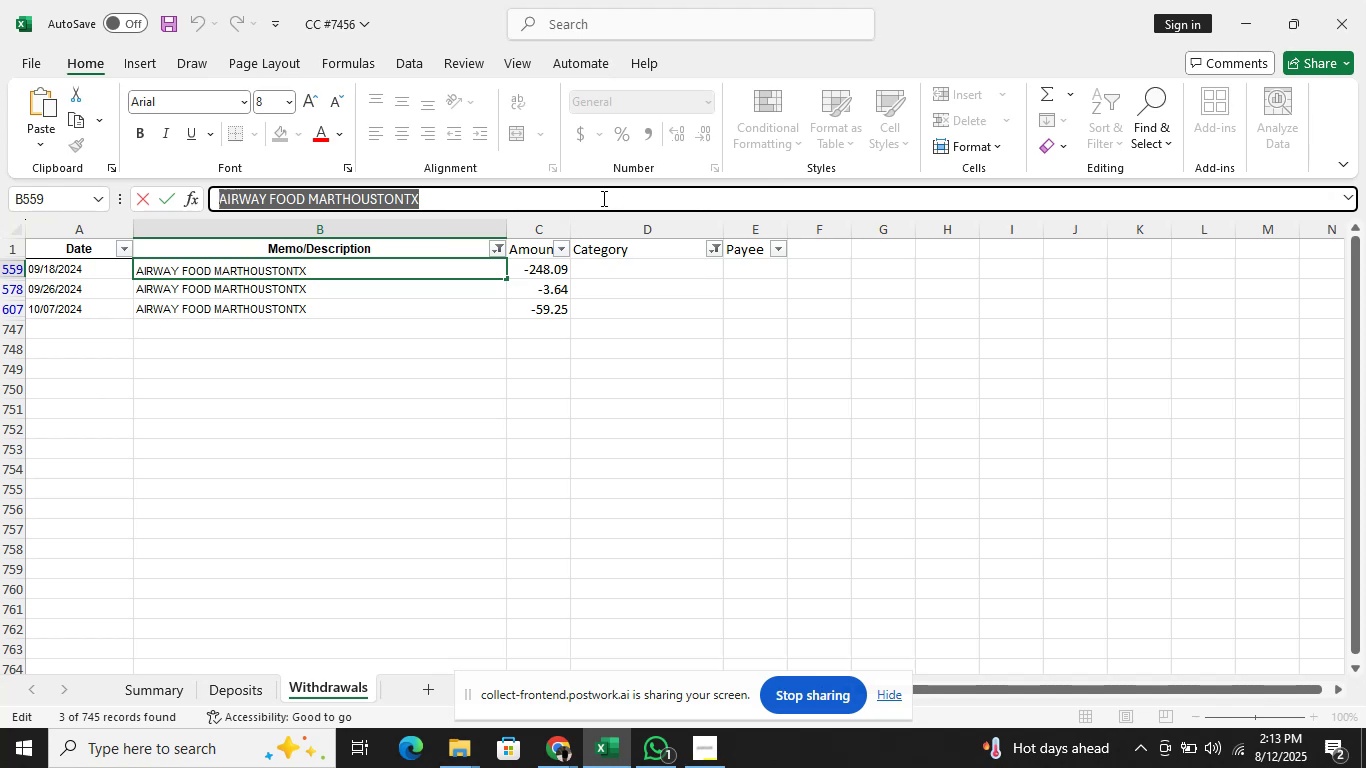 
key(Alt+Tab)
 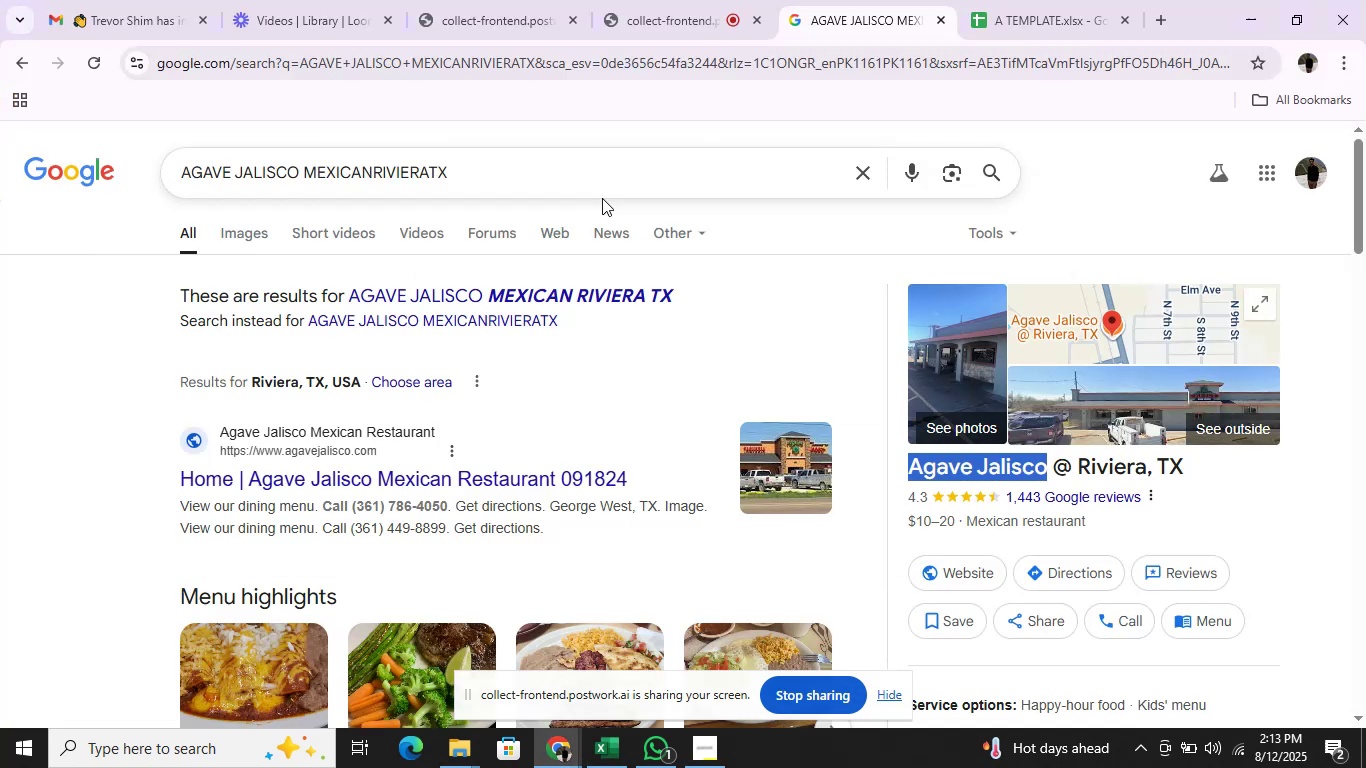 
left_click([594, 171])
 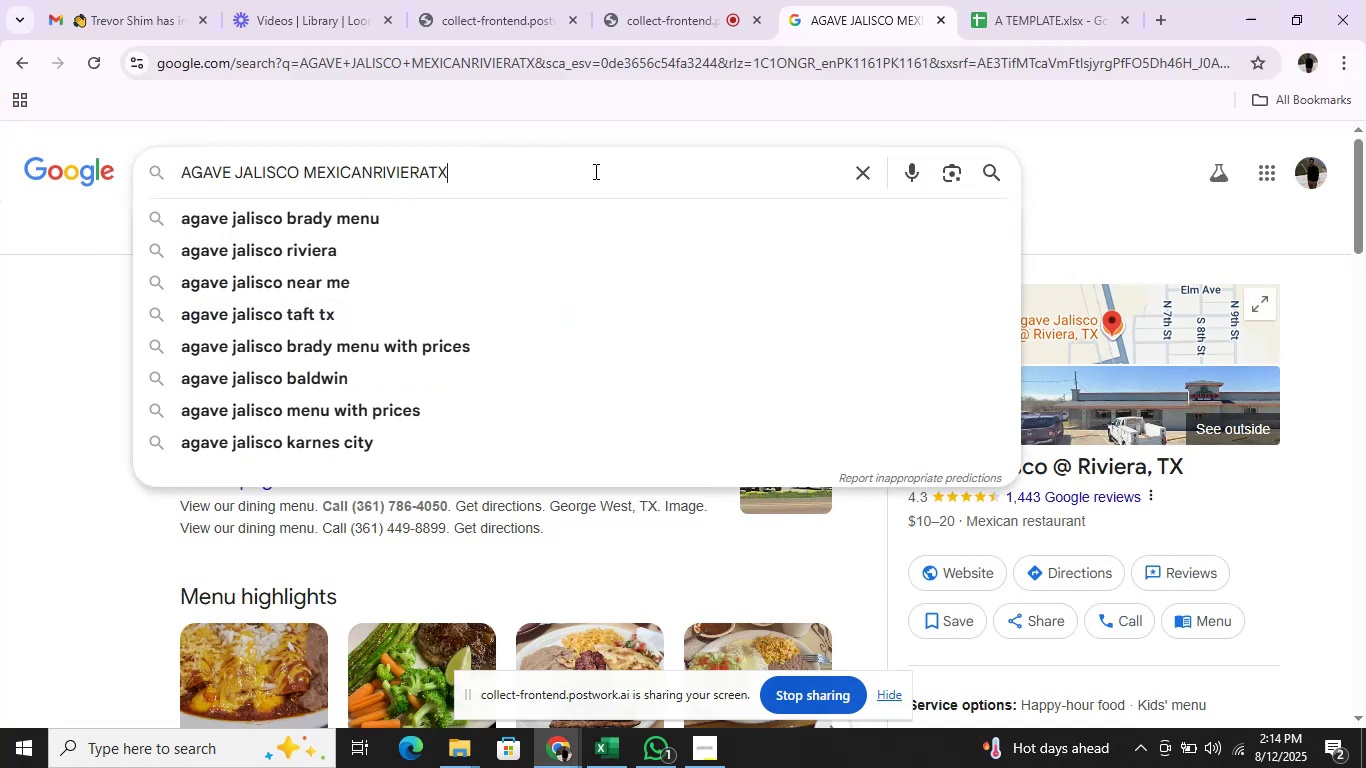 
hold_key(key=Backspace, duration=1.5)
 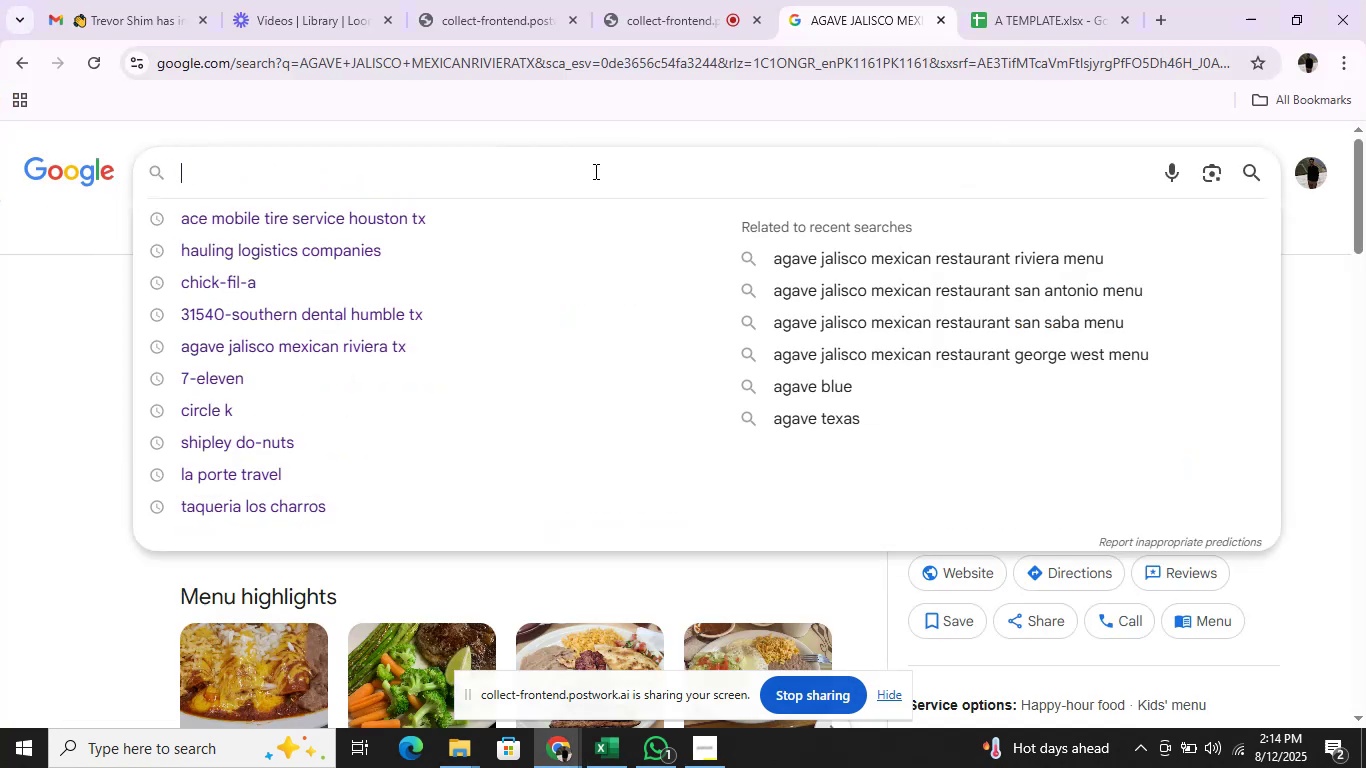 
hold_key(key=Backspace, duration=0.34)
 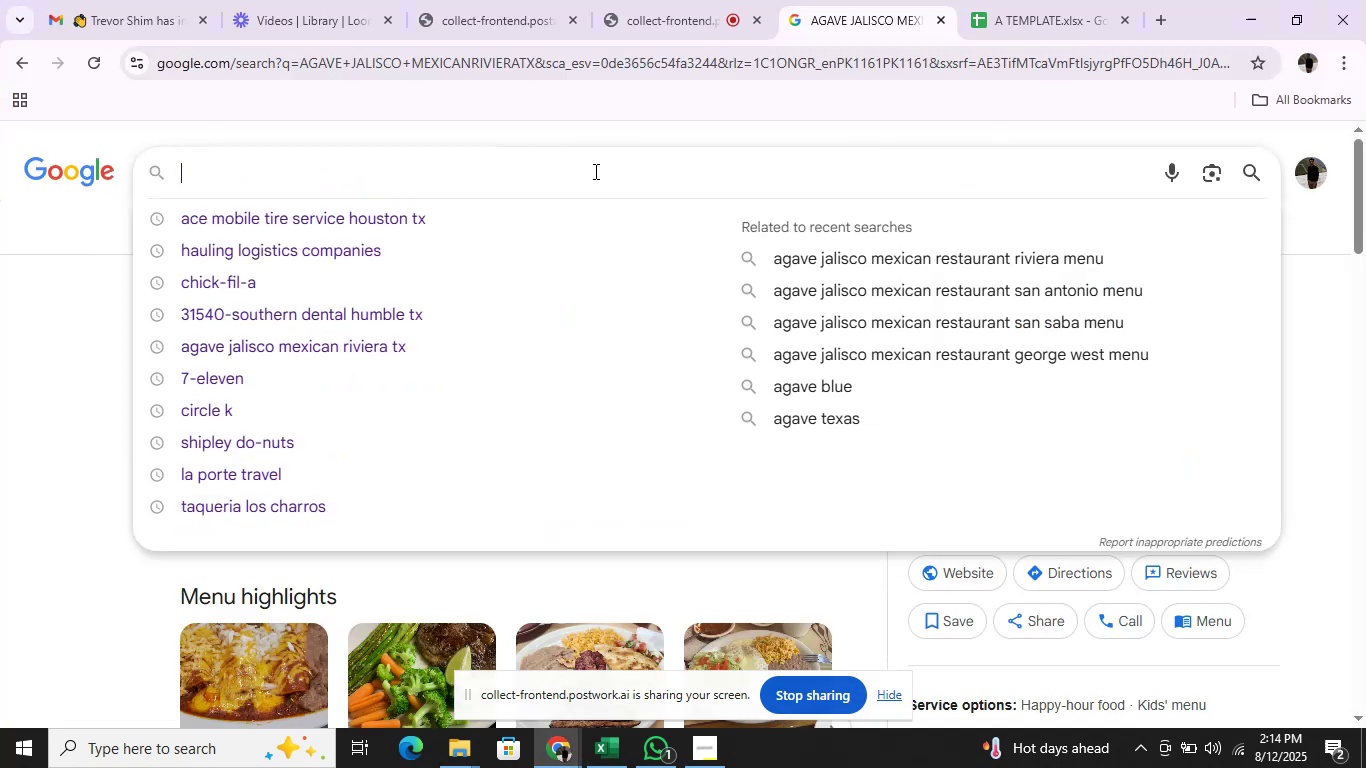 
key(Control+V)
 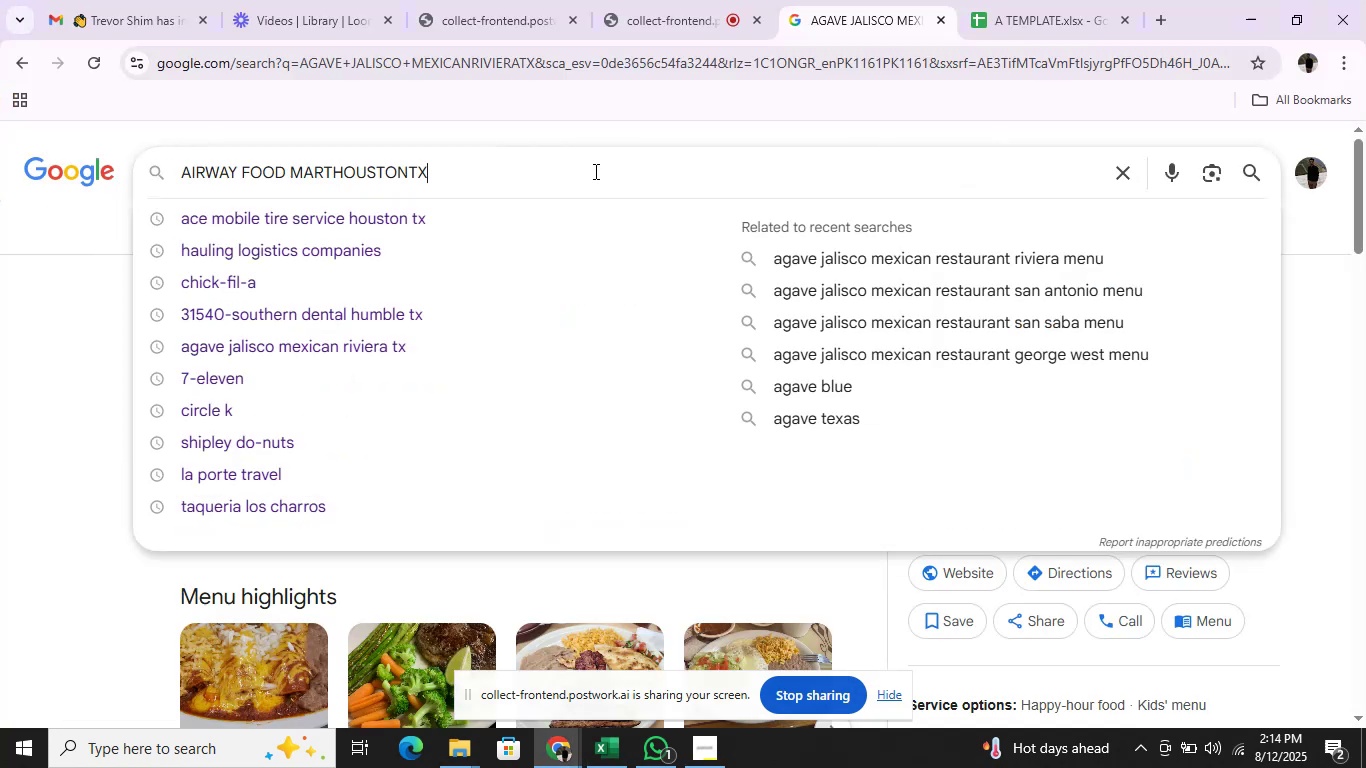 
key(Enter)
 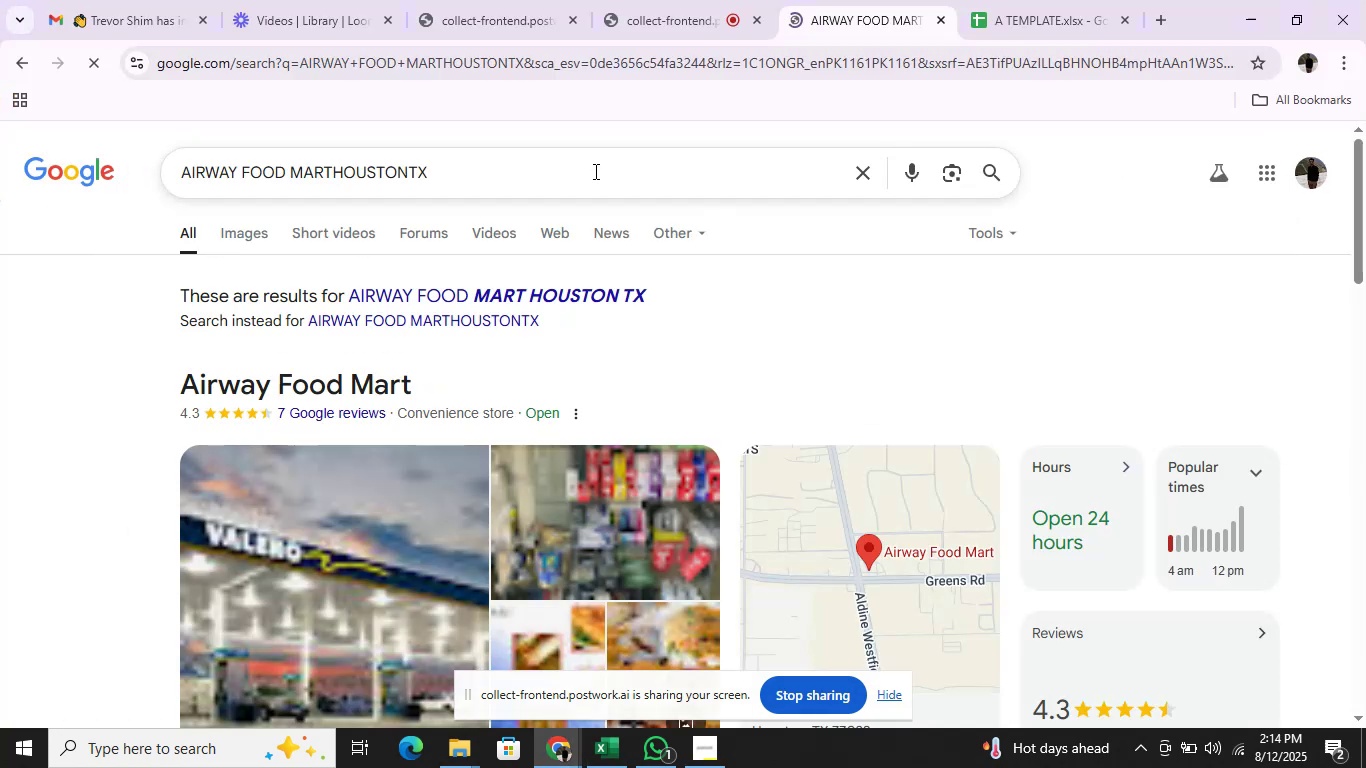 
key(Alt+AltLeft)
 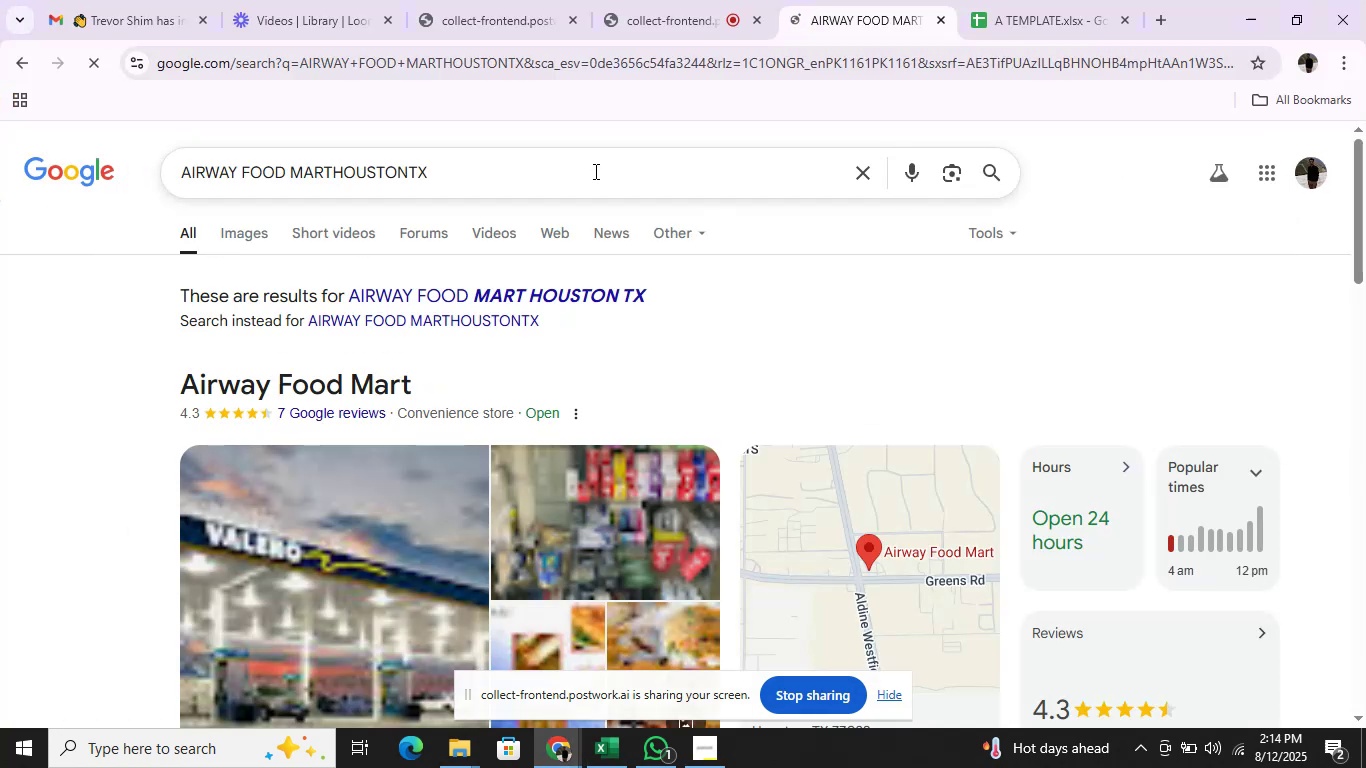 
key(Alt+Tab)
 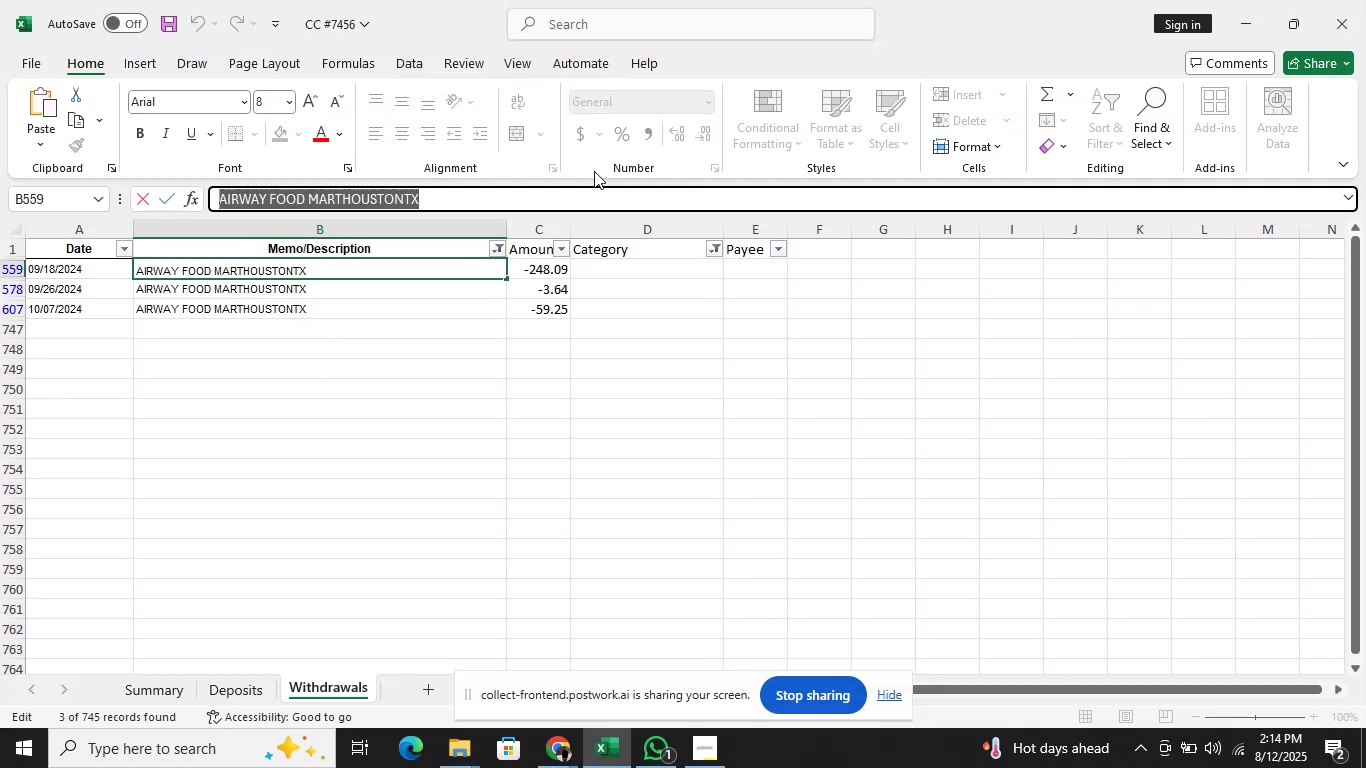 
key(ArrowRight)
 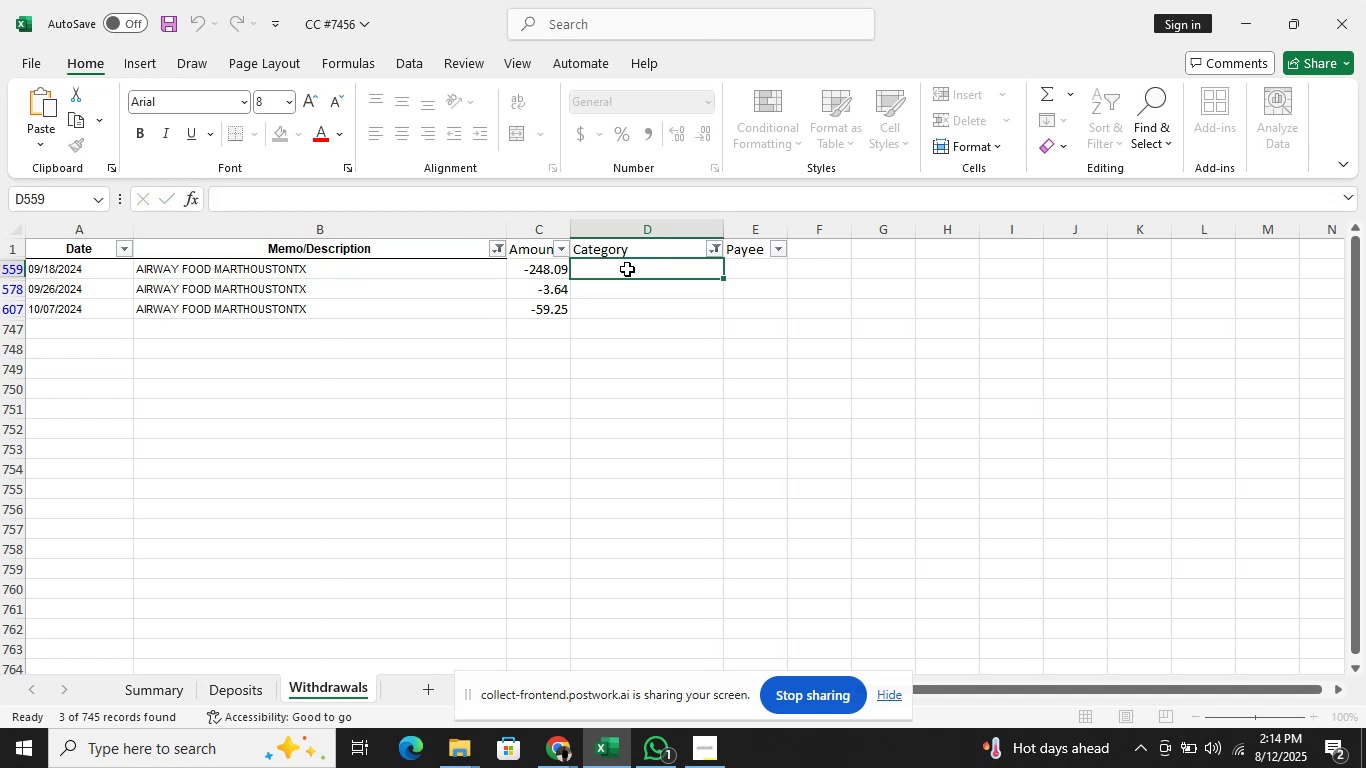 
type(me)
 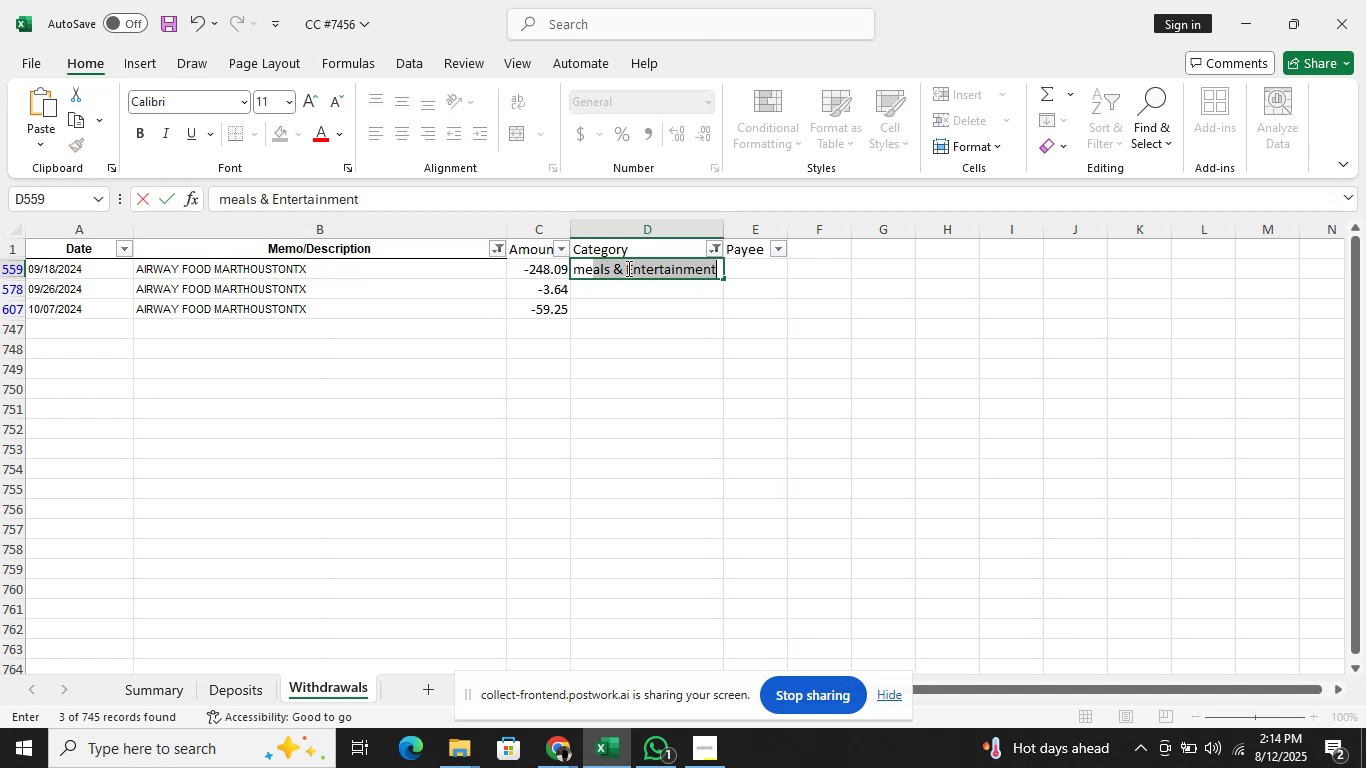 
key(Enter)
 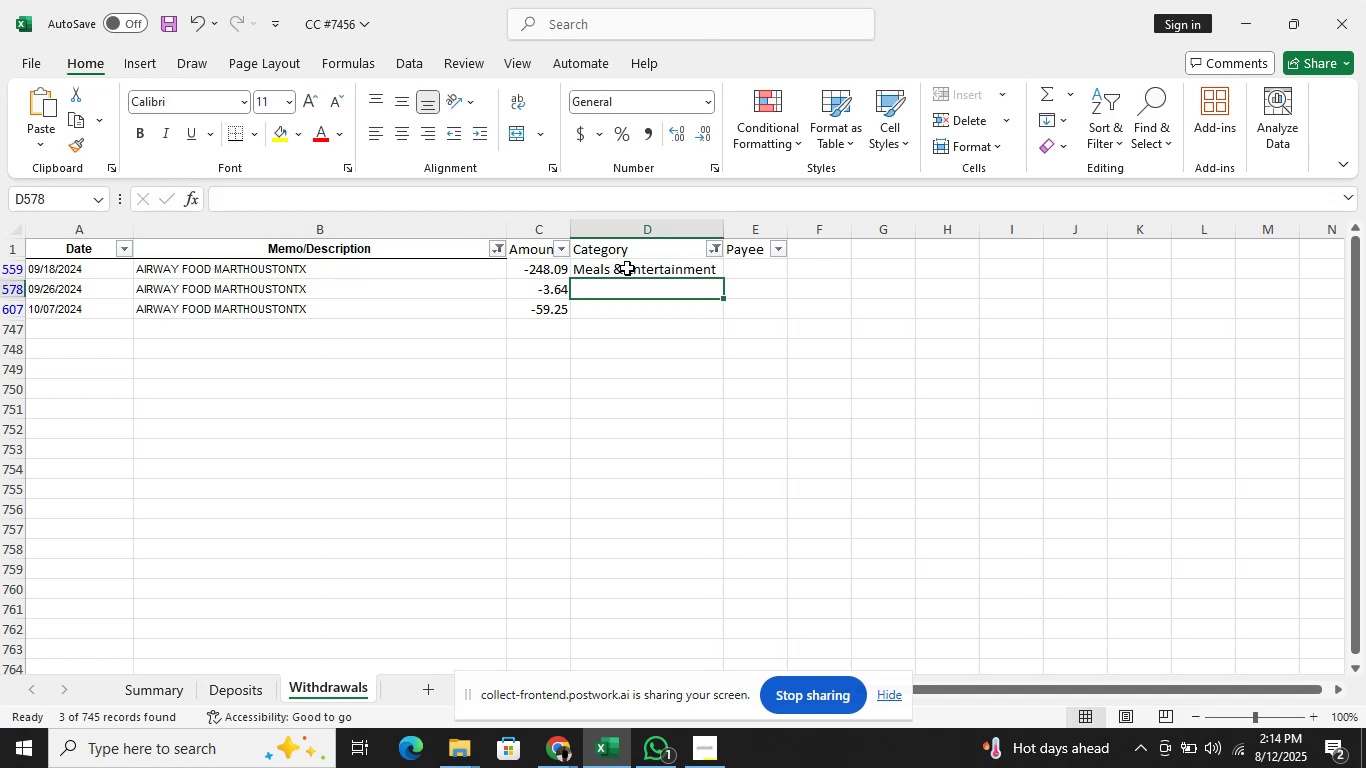 
key(ArrowUp)
 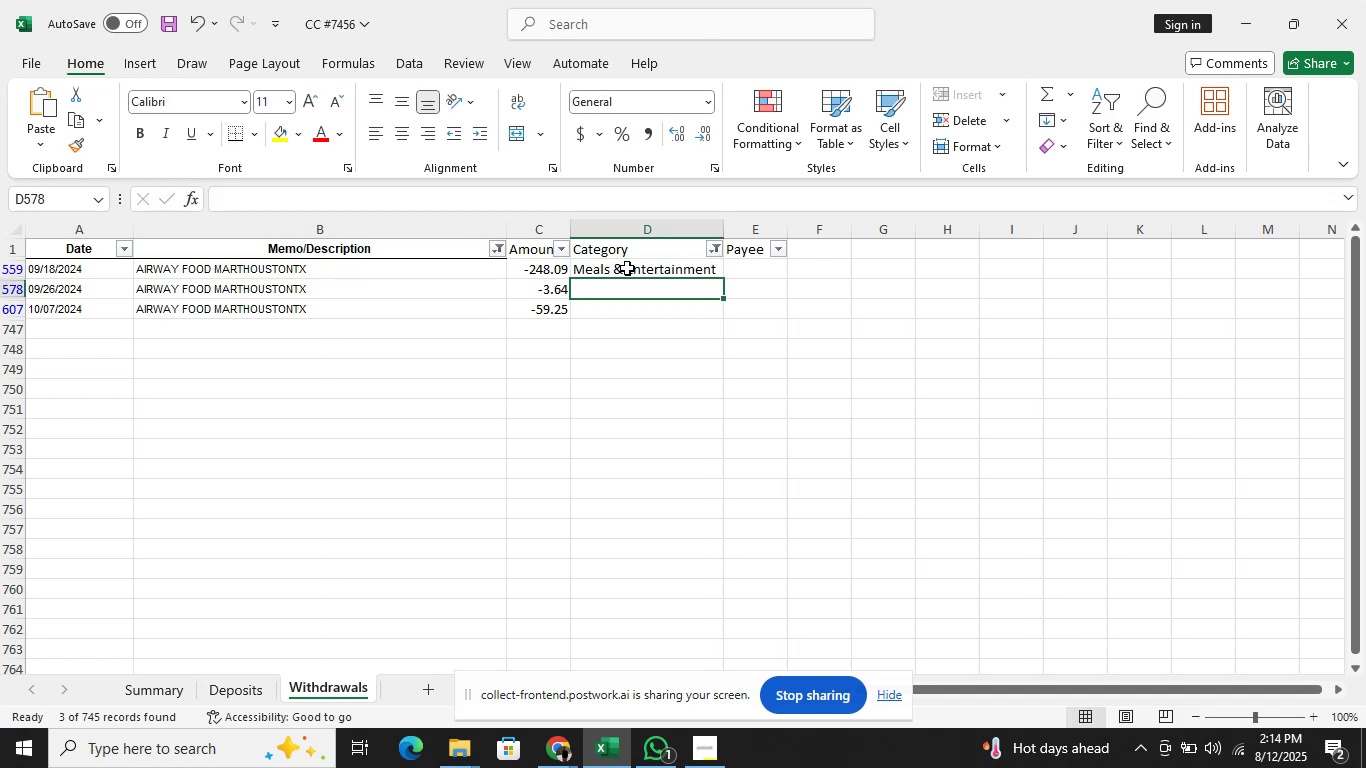 
key(Shift+ArrowDown)
 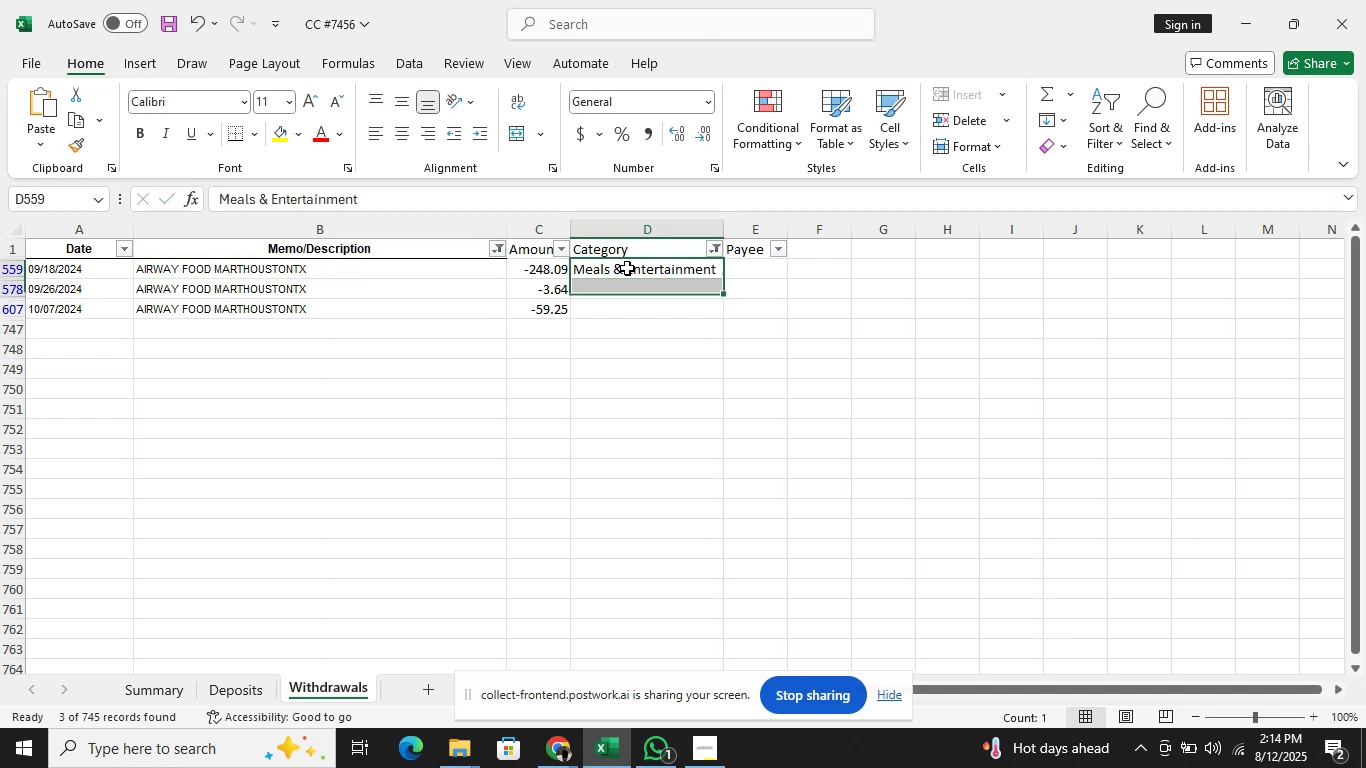 
key(Shift+ArrowDown)
 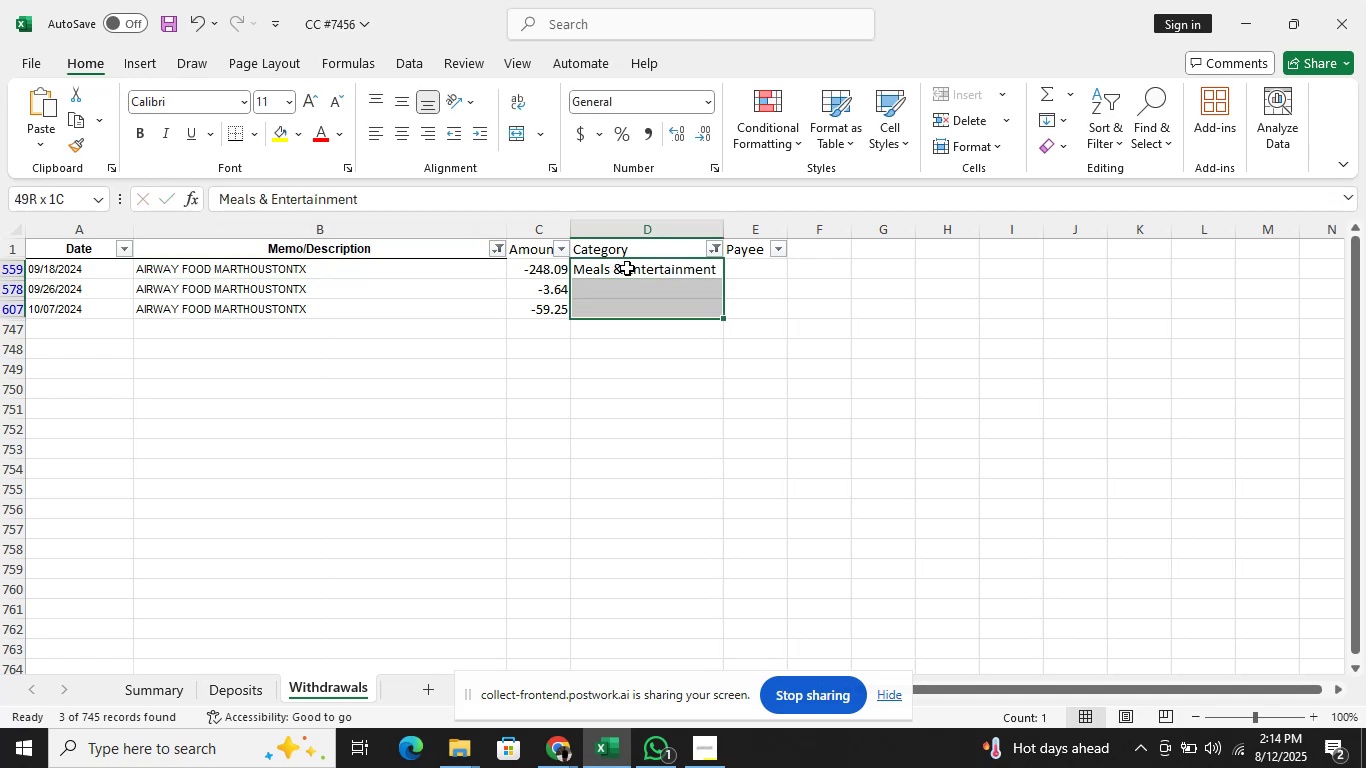 
key(Control+D)
 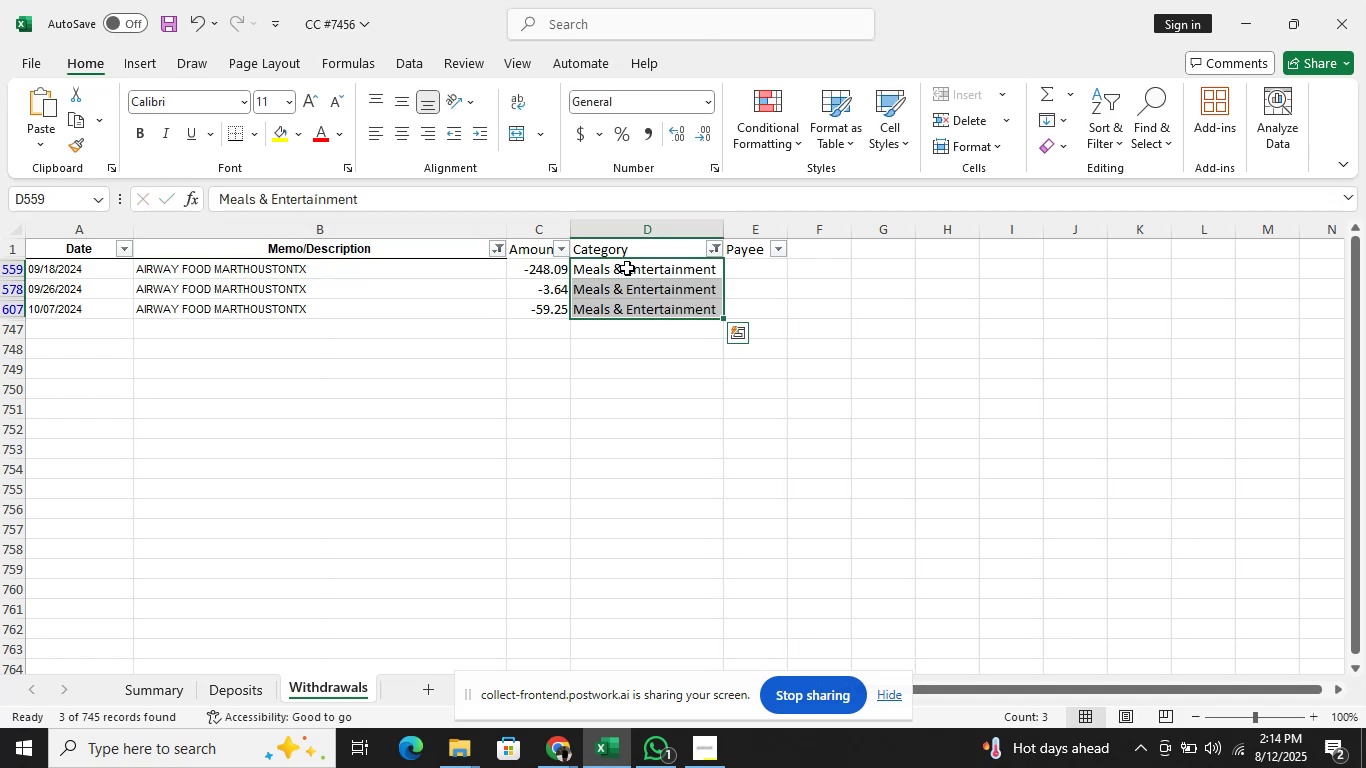 
key(Alt+AltLeft)
 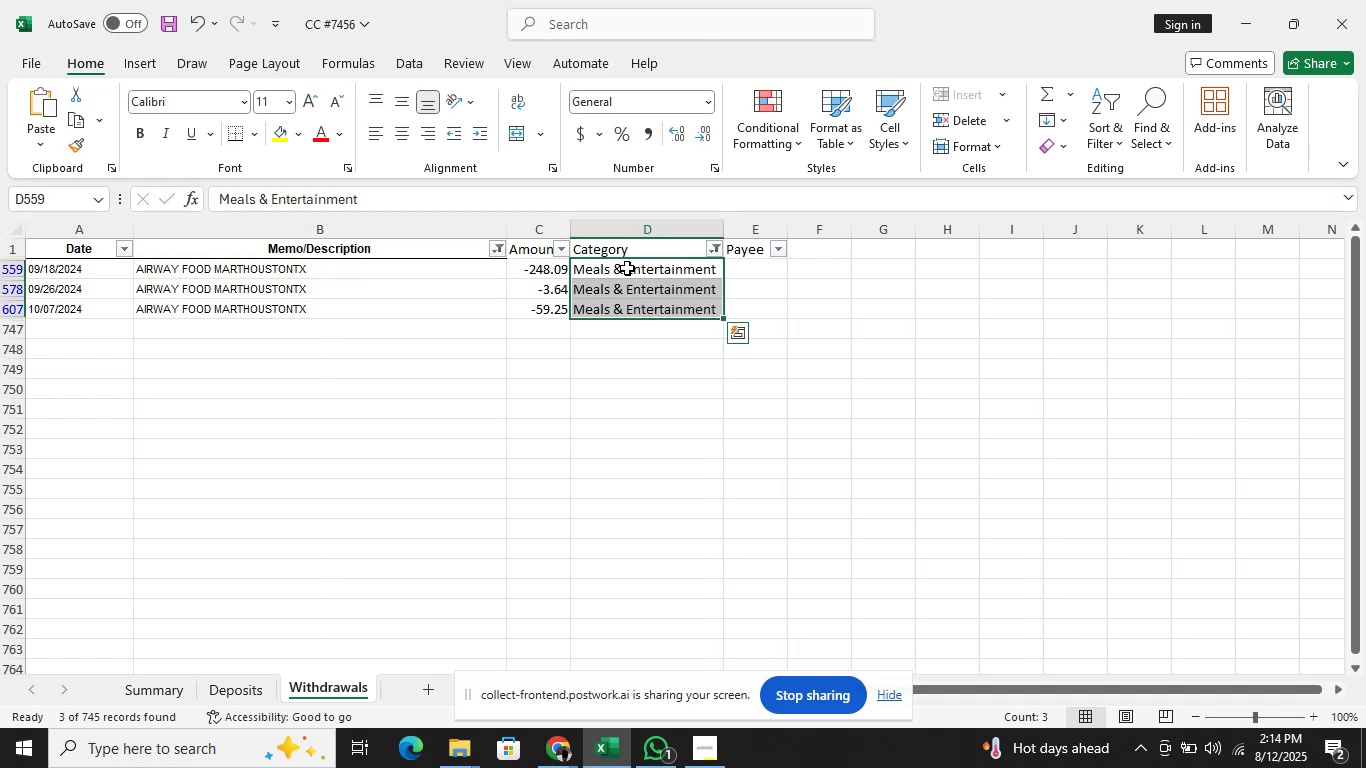 
key(Alt+Tab)
 